 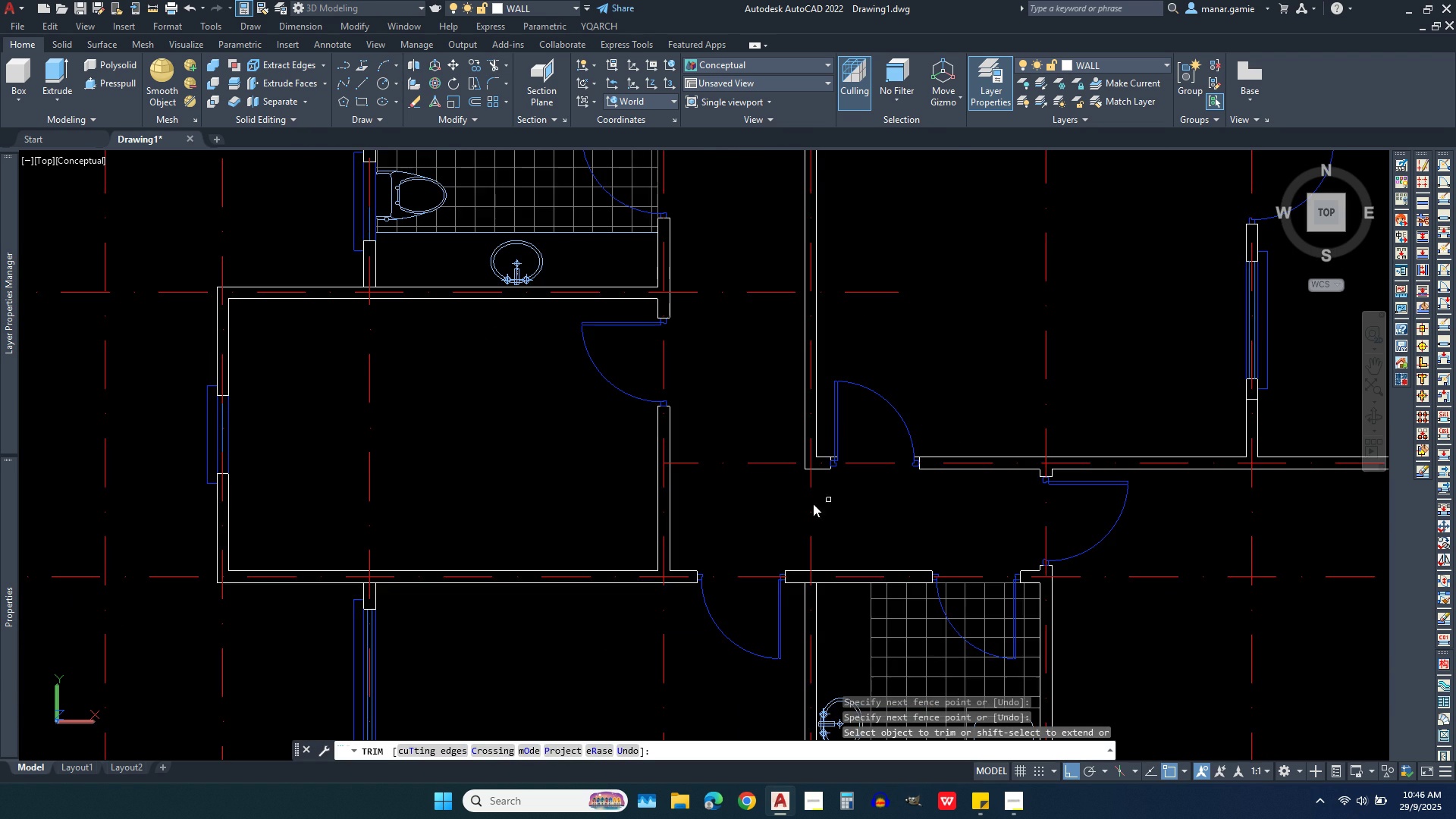 
scroll: coordinate [778, 504], scroll_direction: down, amount: 1.0
 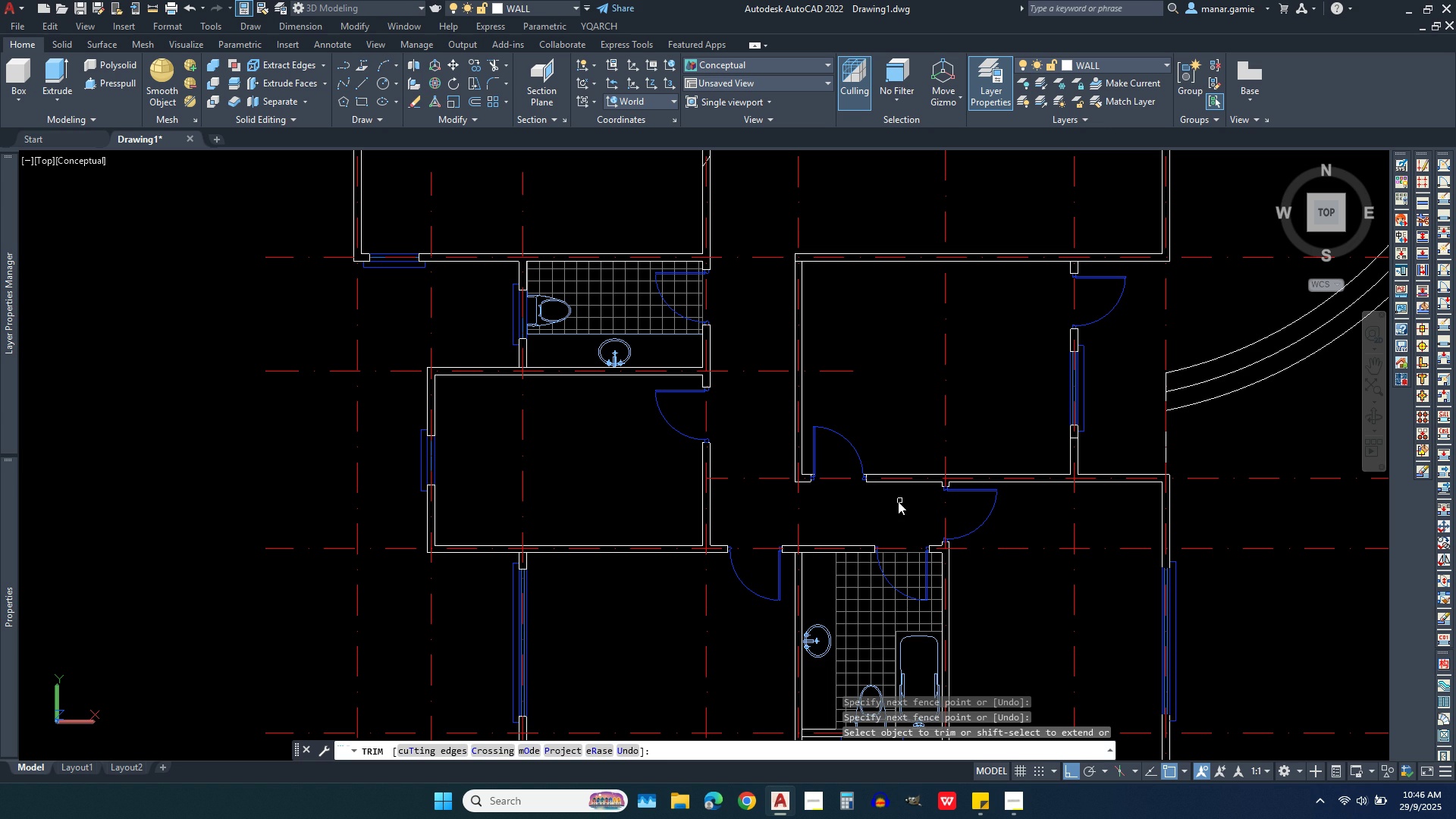 
type(jj)
 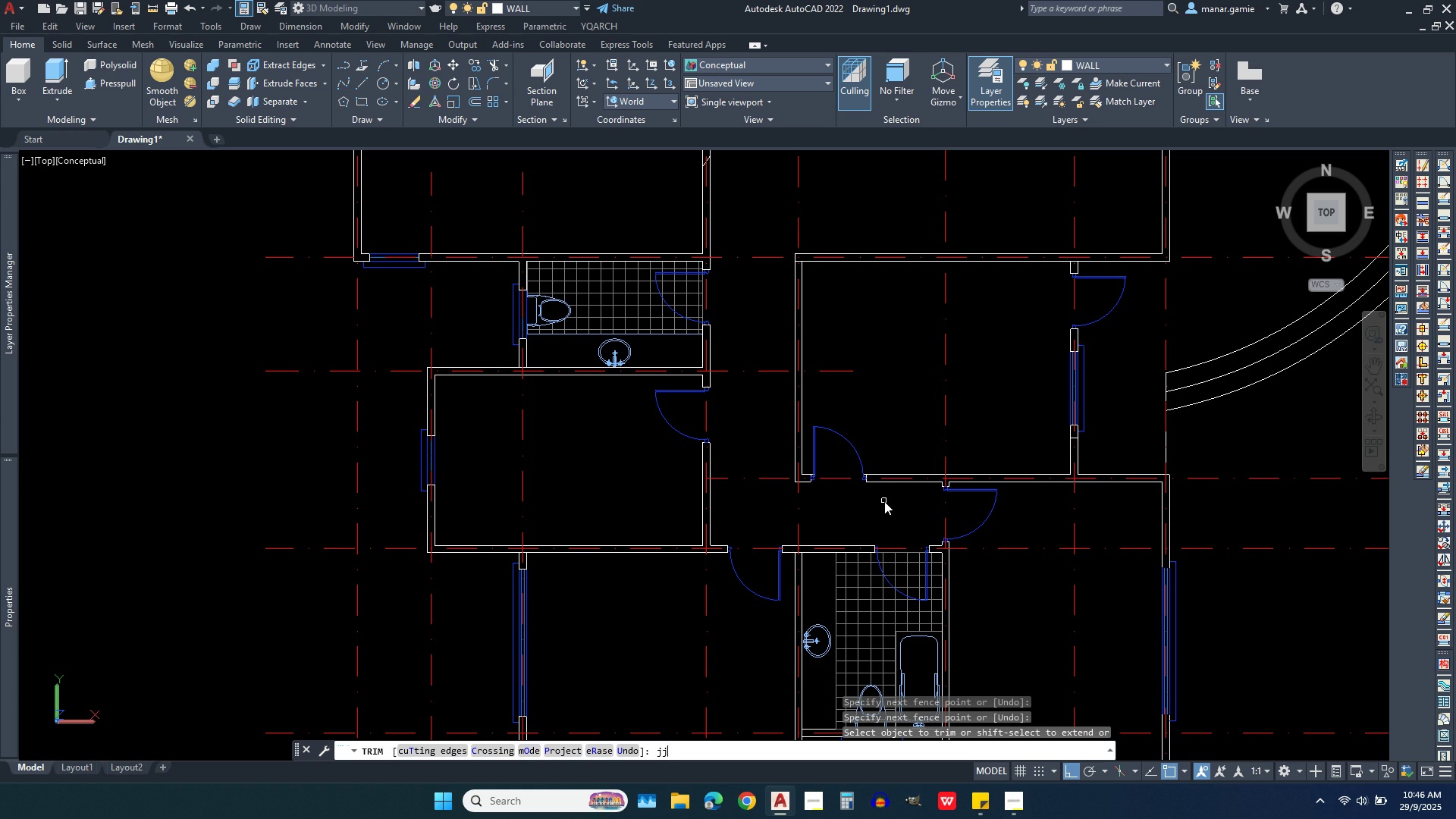 
key(Enter)
 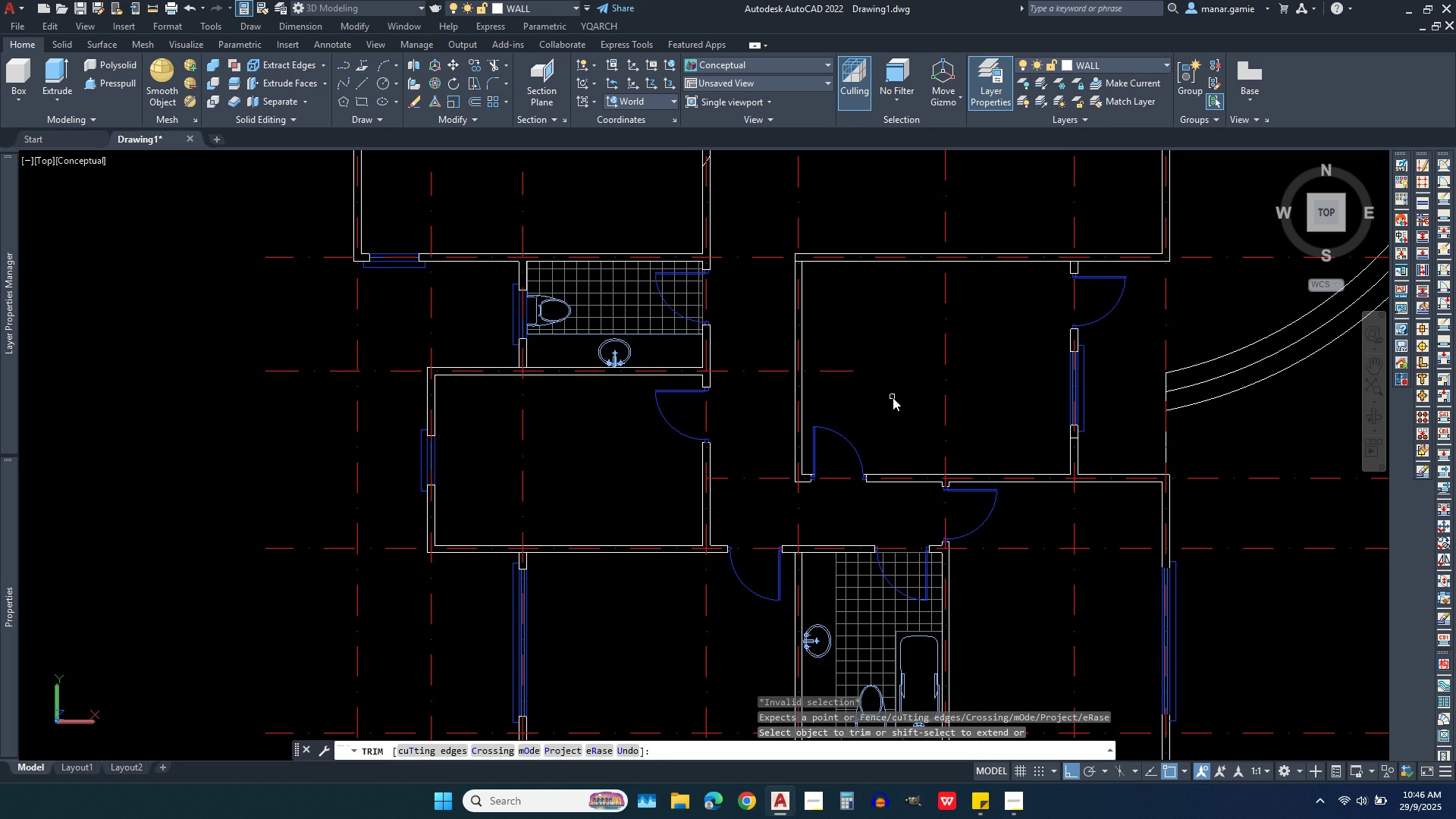 
key(Escape)
key(Escape)
type(jj)
 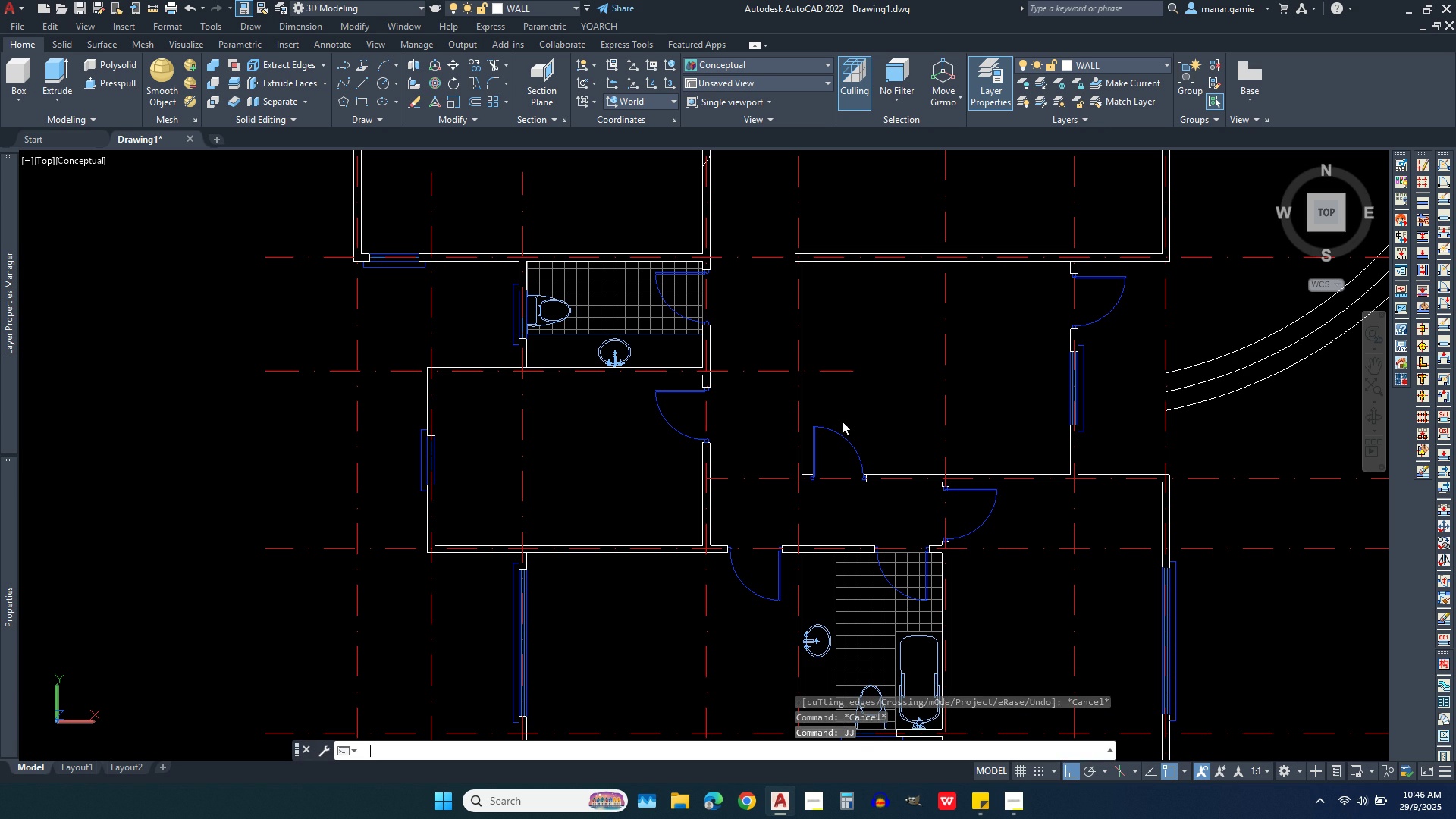 
key(Enter)
 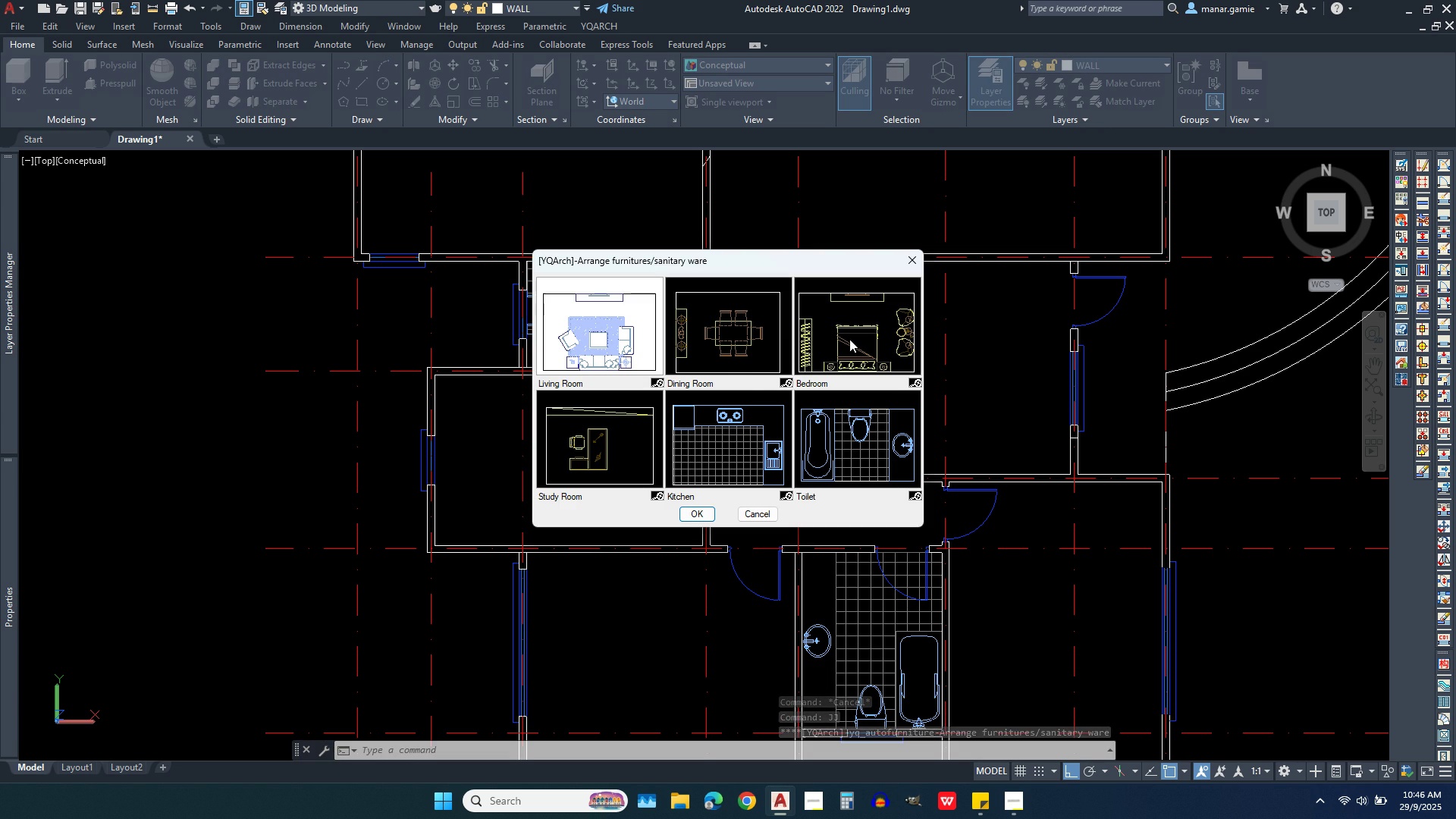 
wait(5.67)
 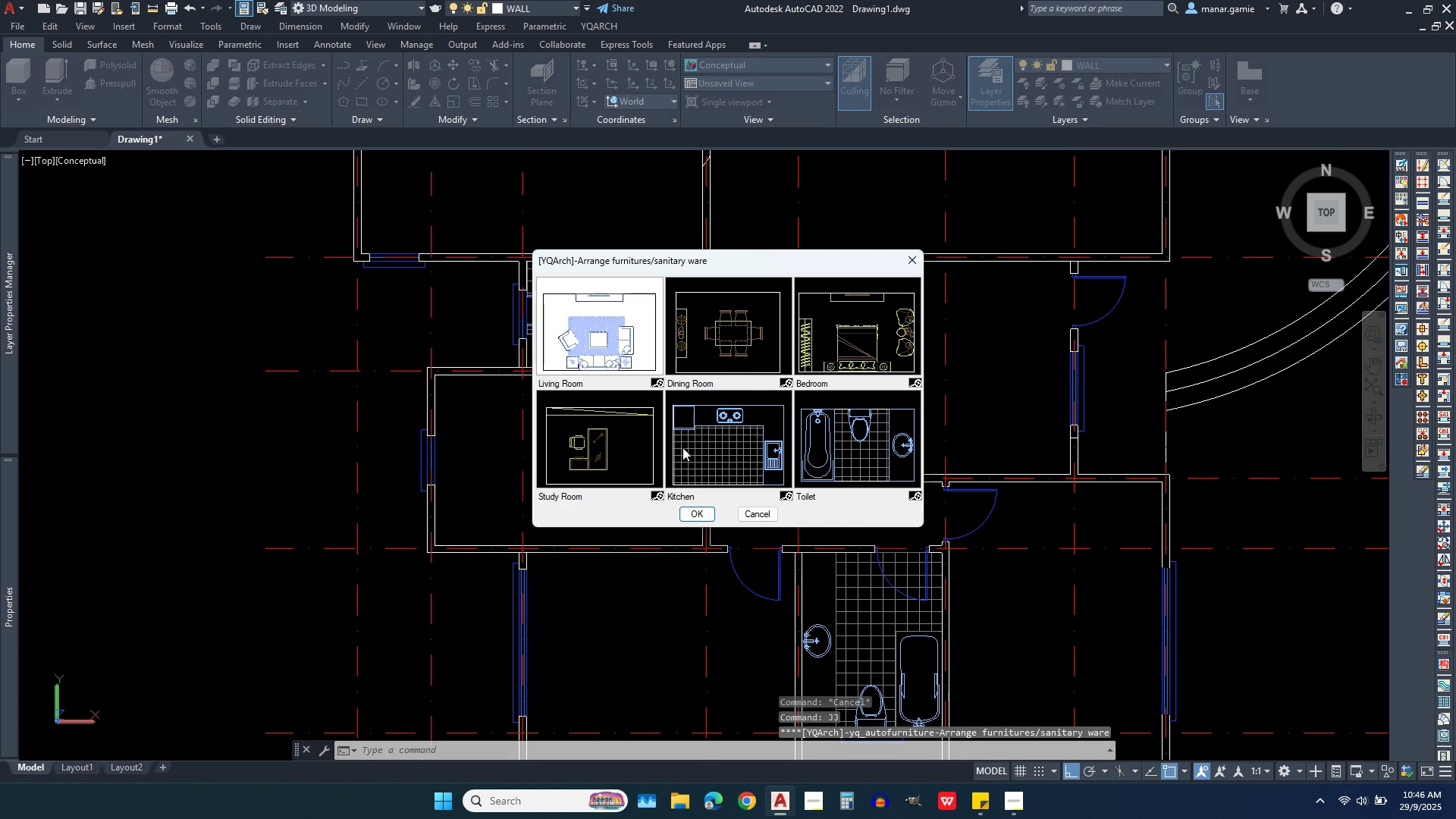 
left_click([849, 339])
 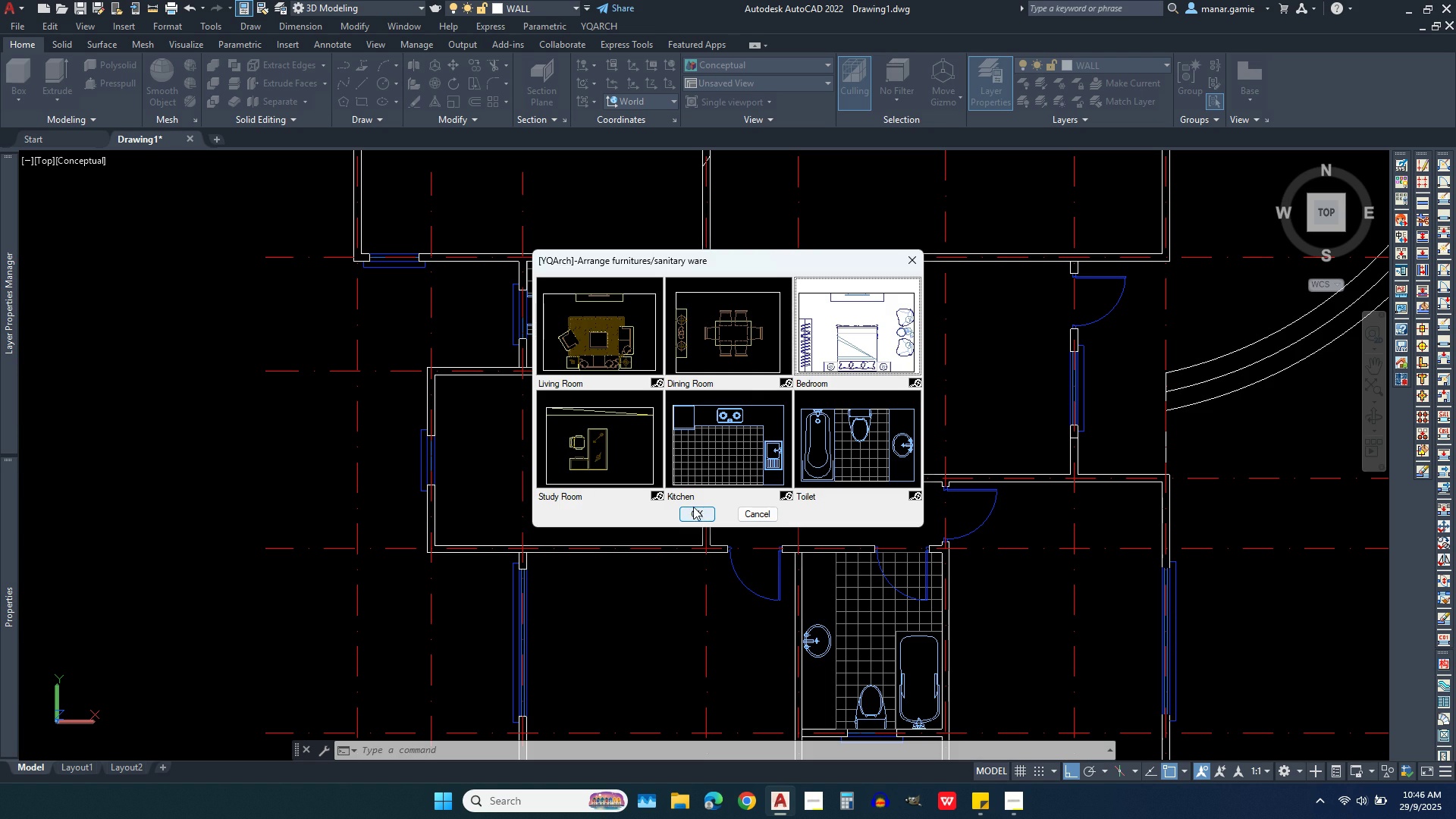 
left_click([701, 511])
 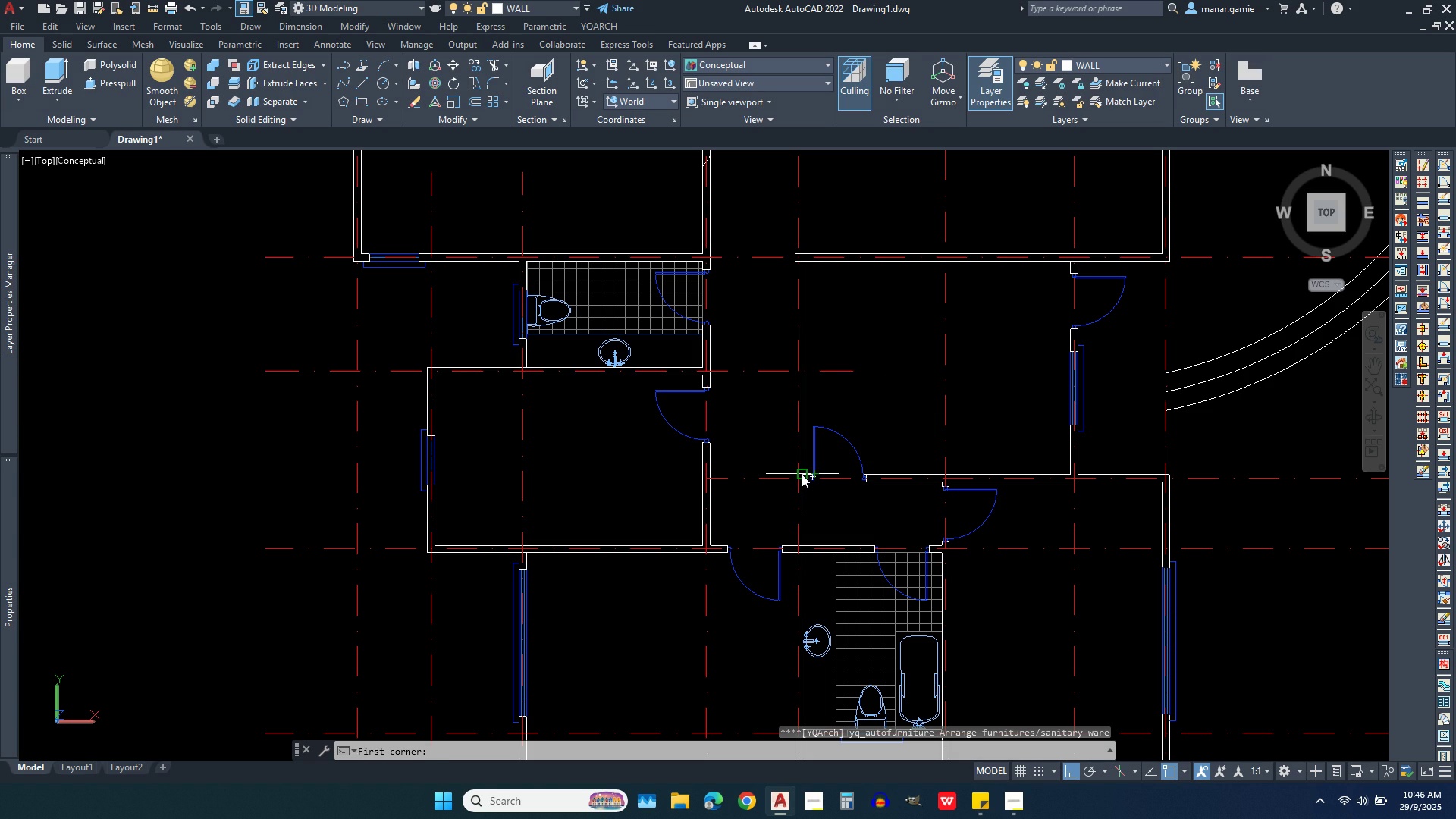 
left_click([802, 474])
 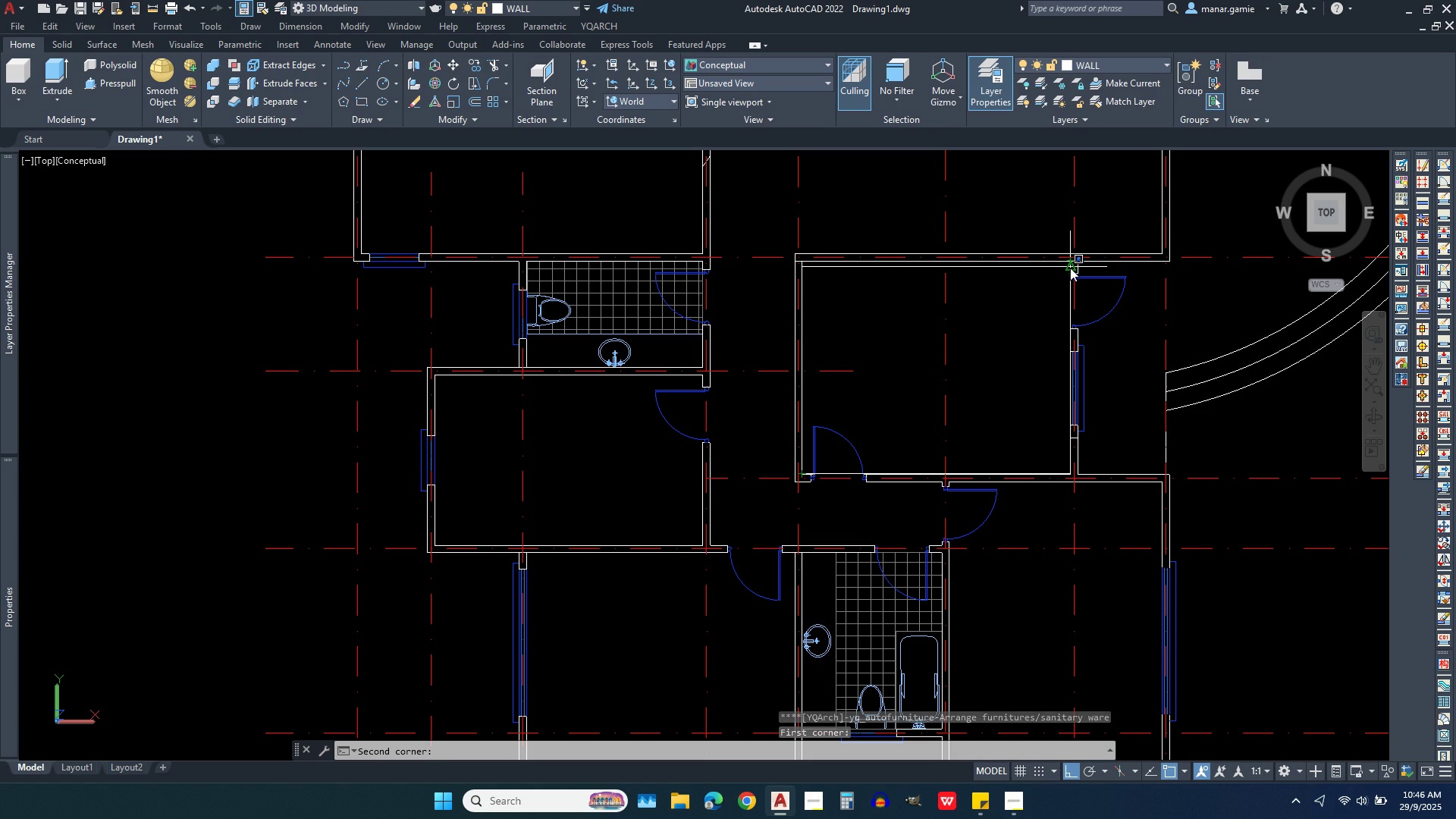 
left_click([1070, 262])
 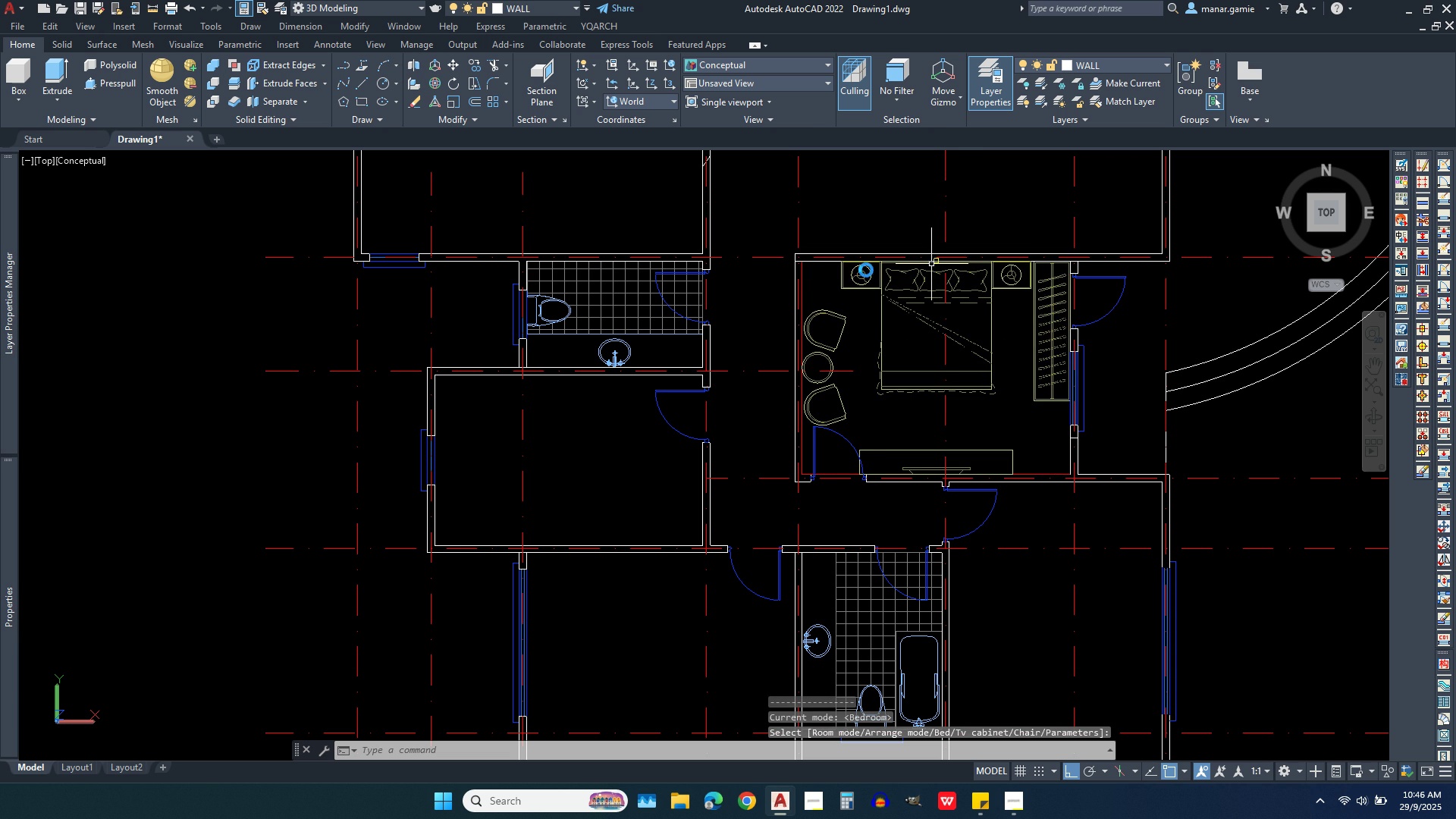 
wait(18.44)
 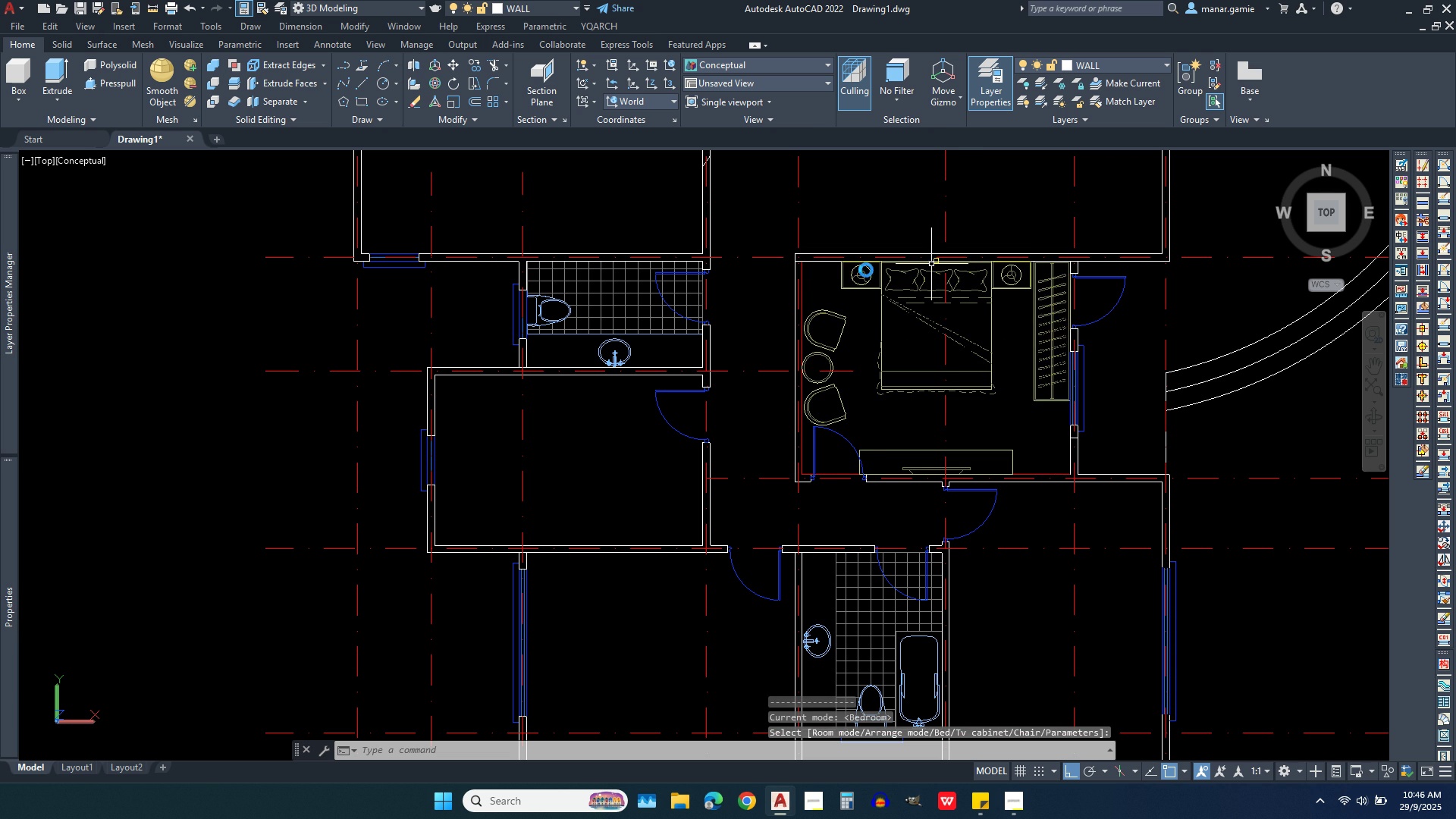 
left_click([821, 268])
 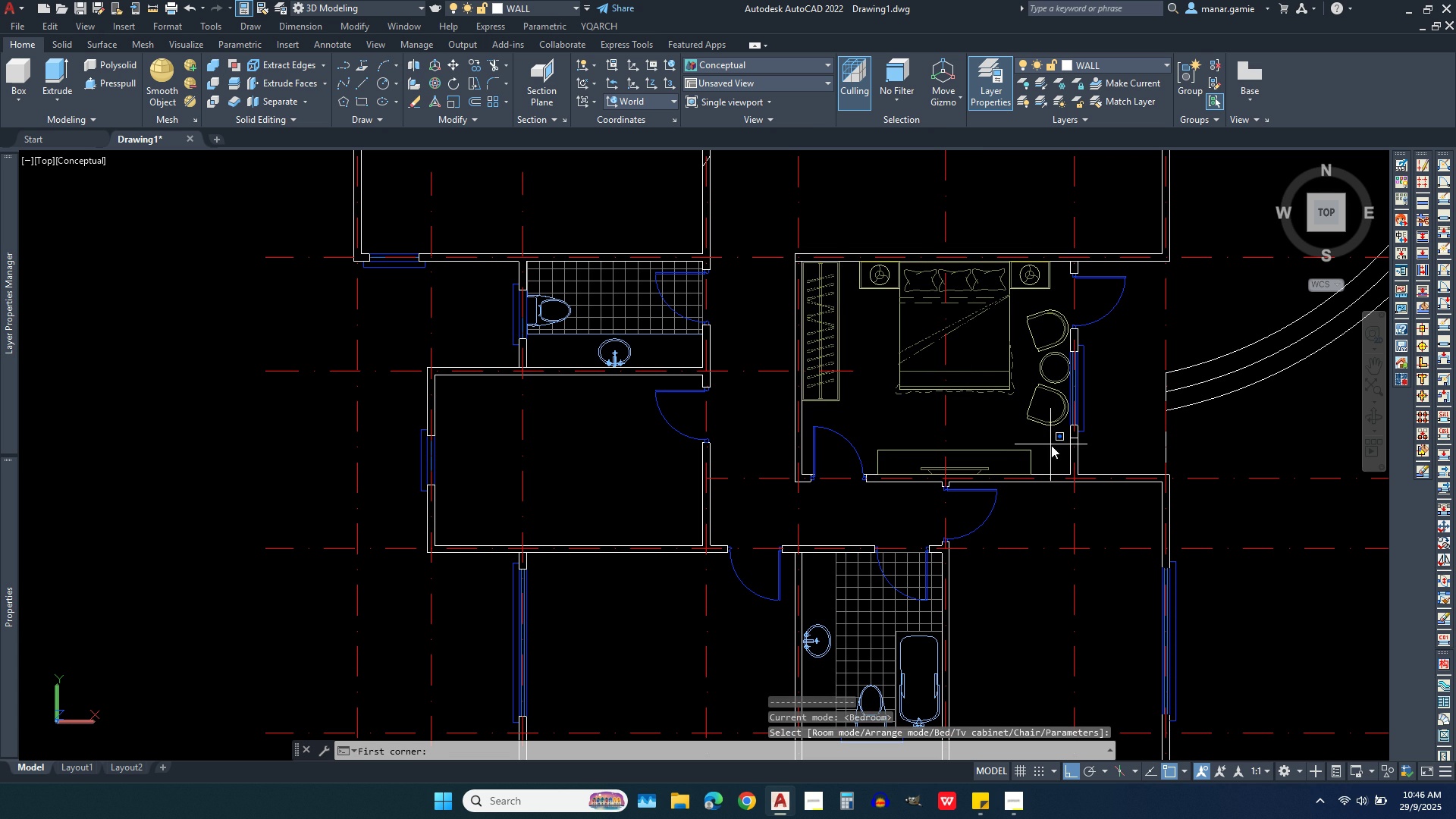 
left_click([1051, 445])
 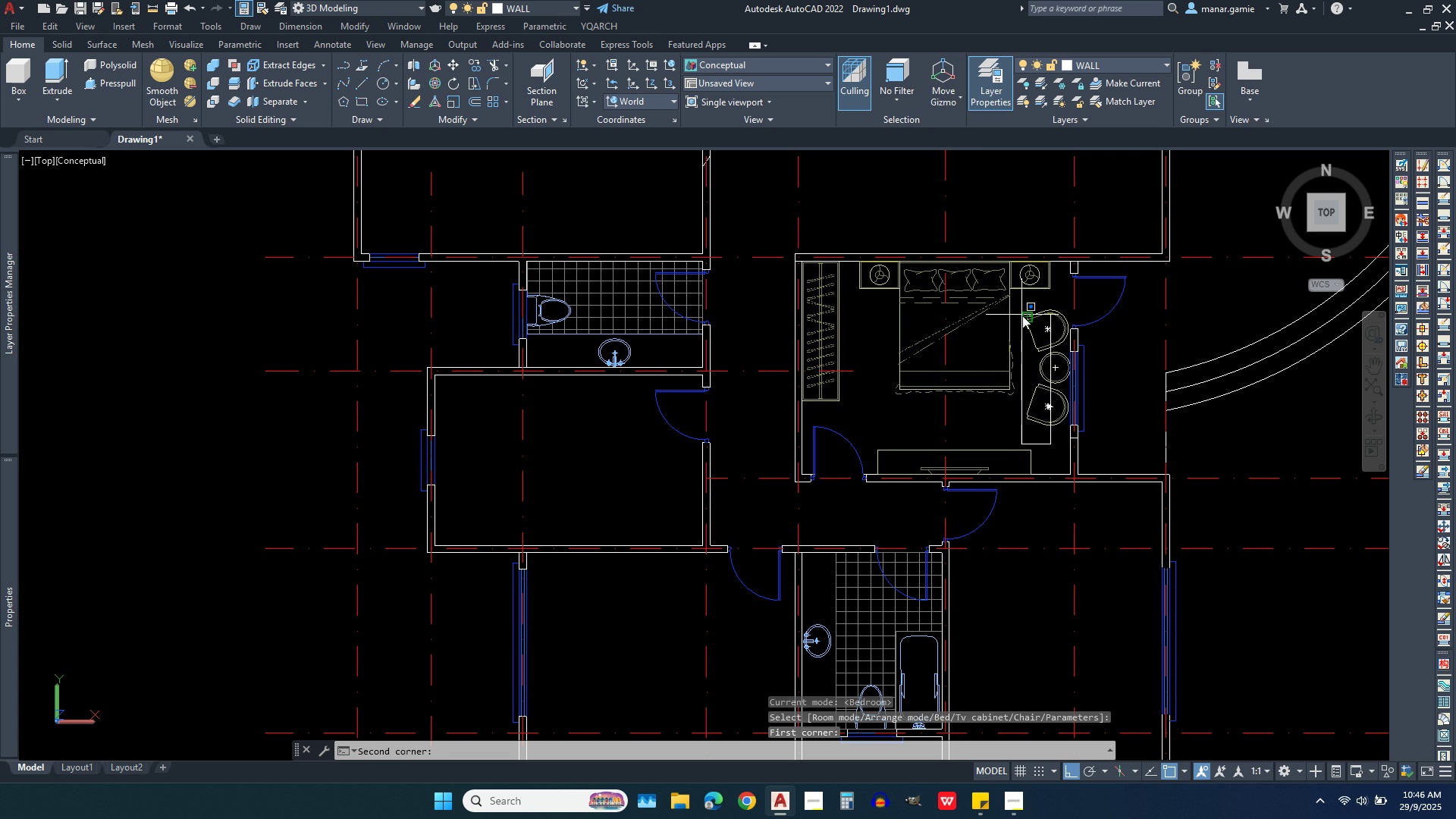 
left_click([1022, 315])
 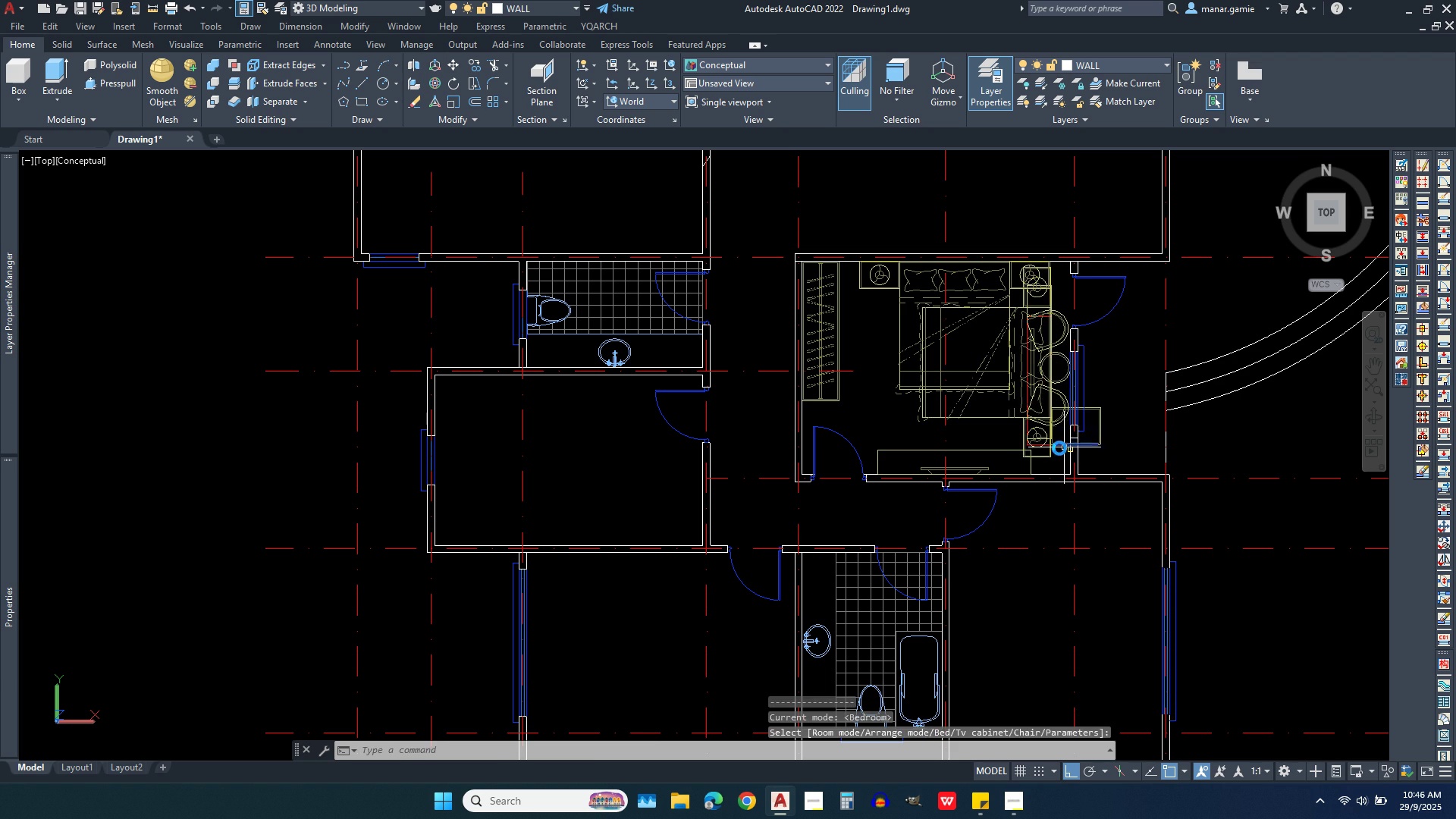 
key(Escape)
 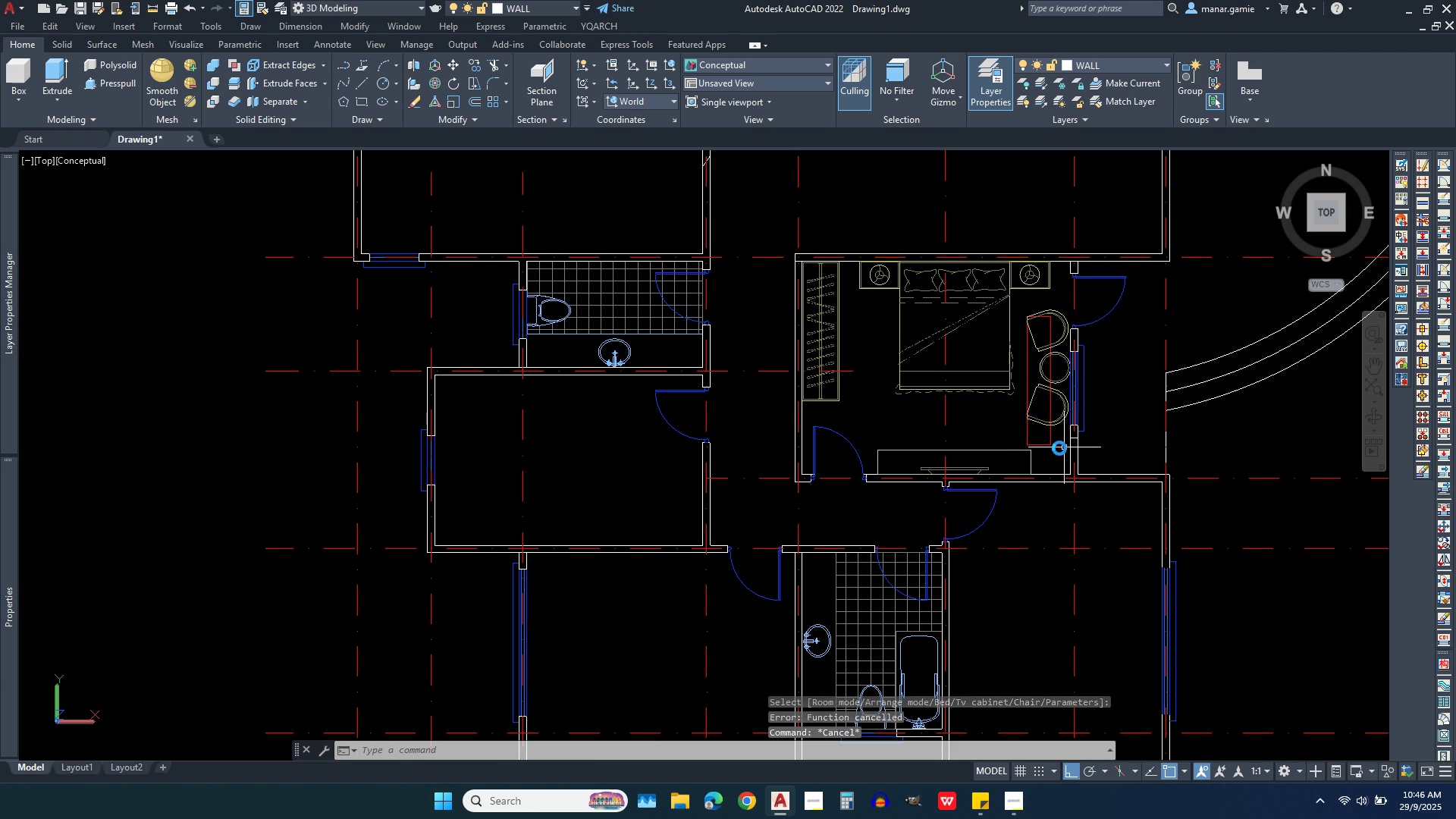 
key(Escape)
 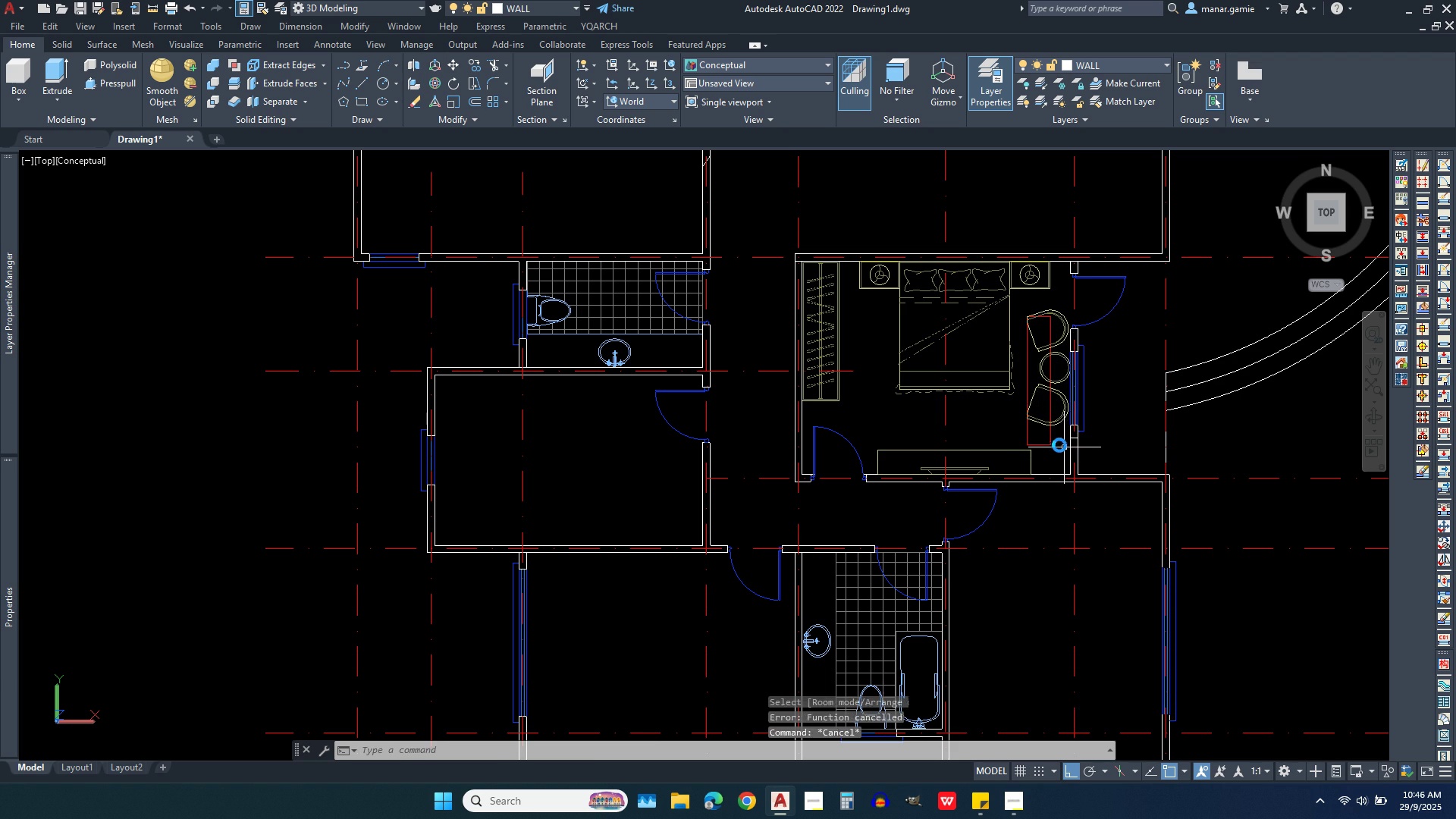 
key(Escape)
 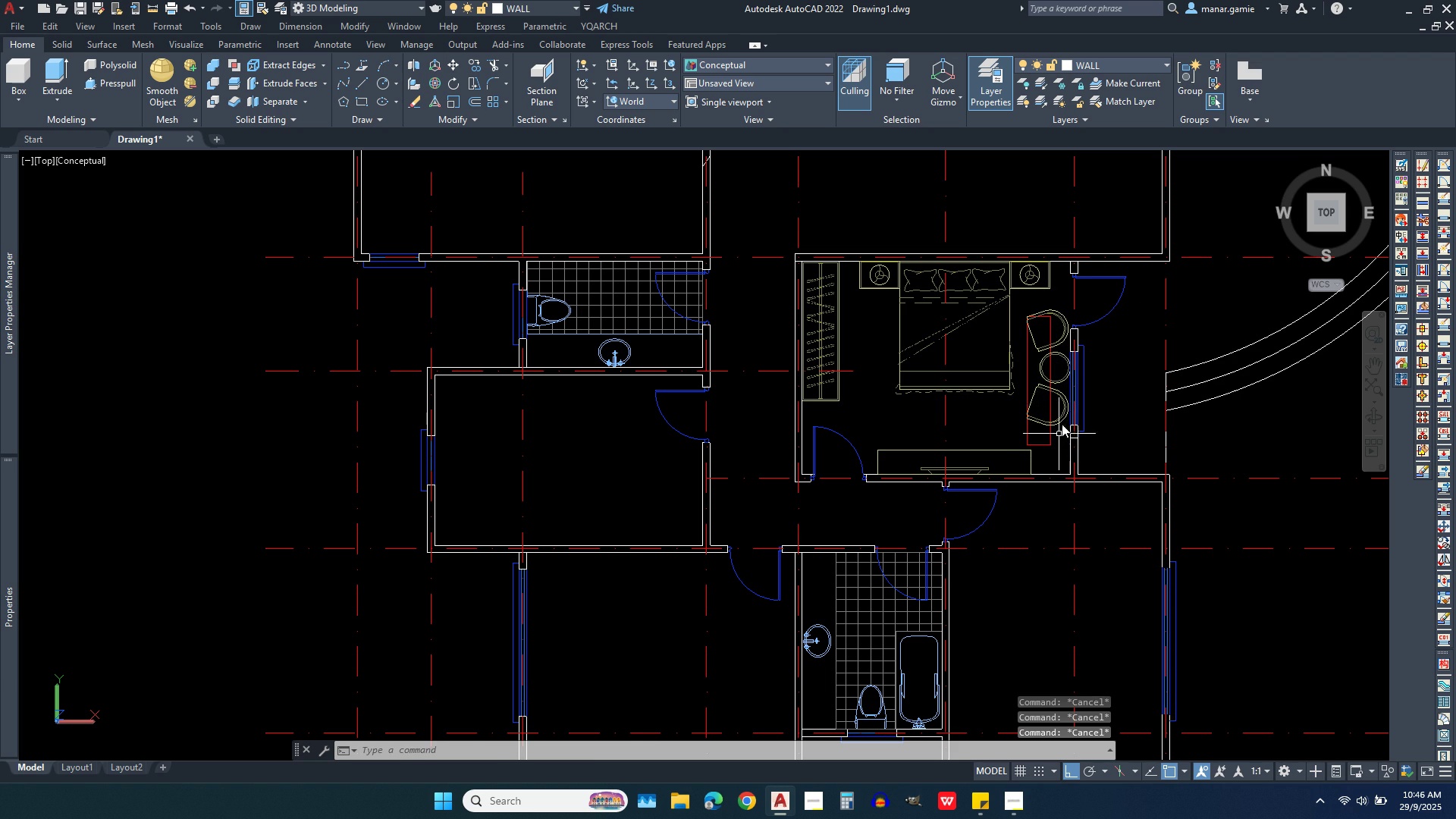 
key(Escape)
 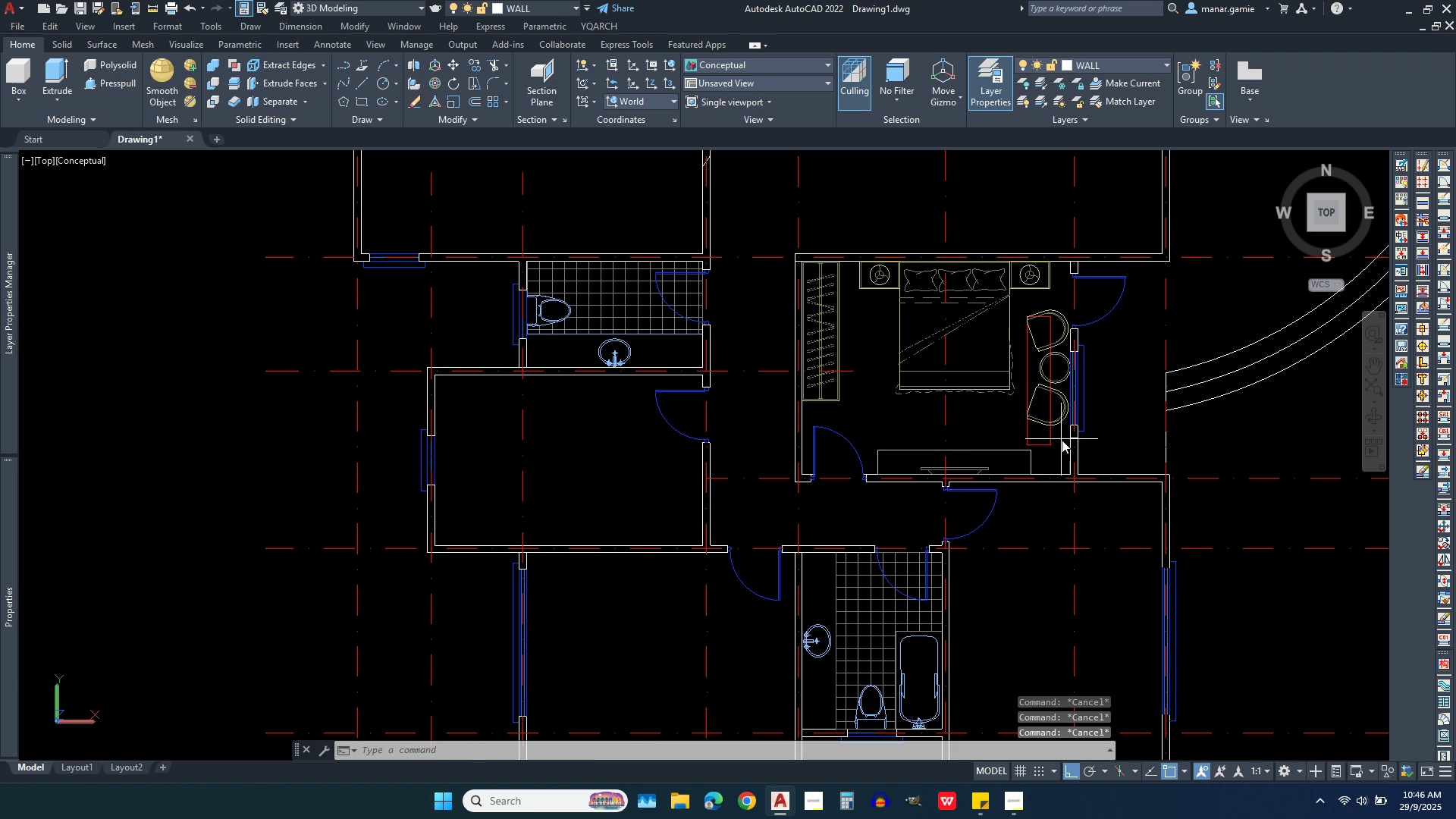 
left_click([1062, 440])
 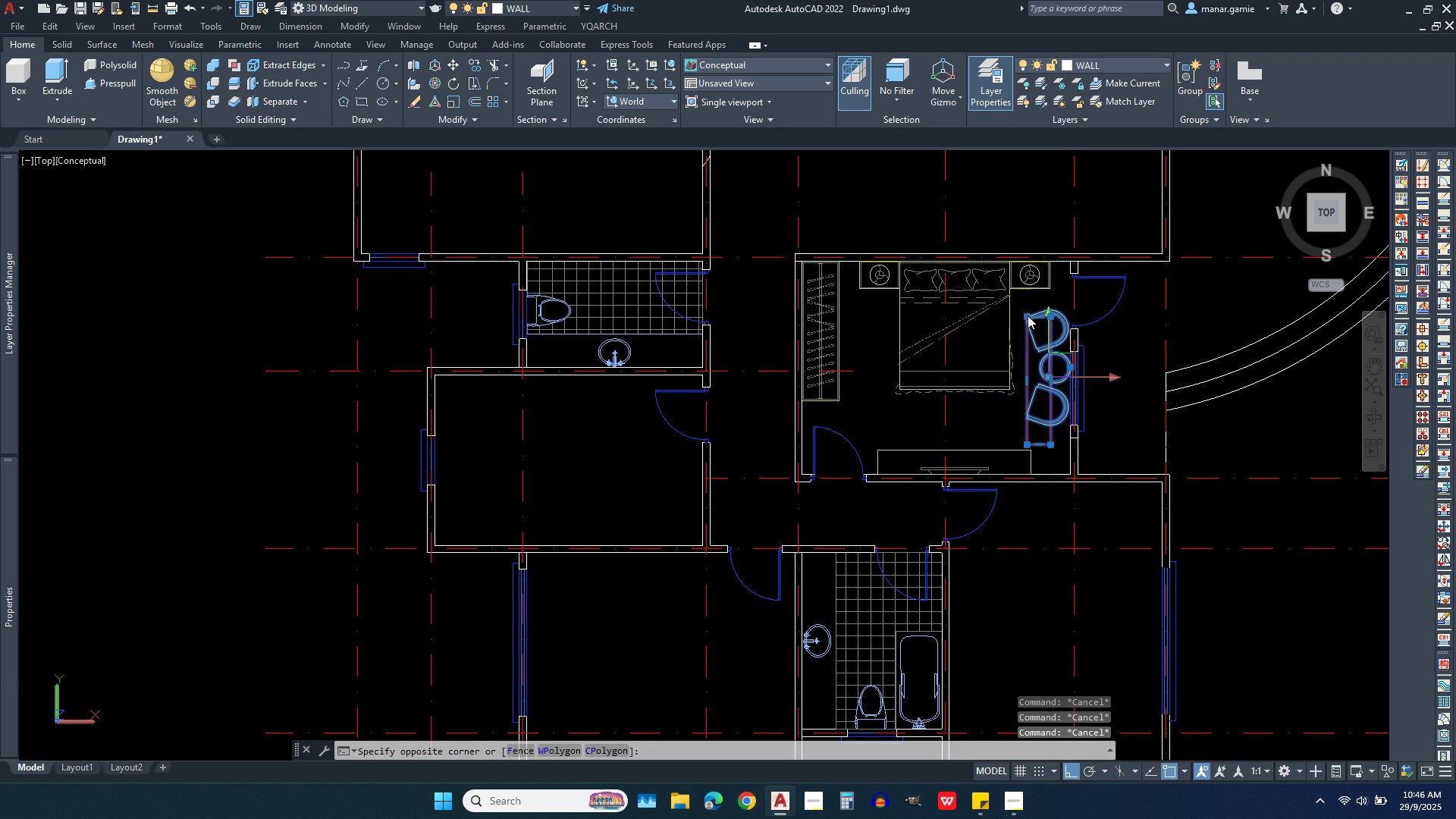 
left_click([1028, 315])
 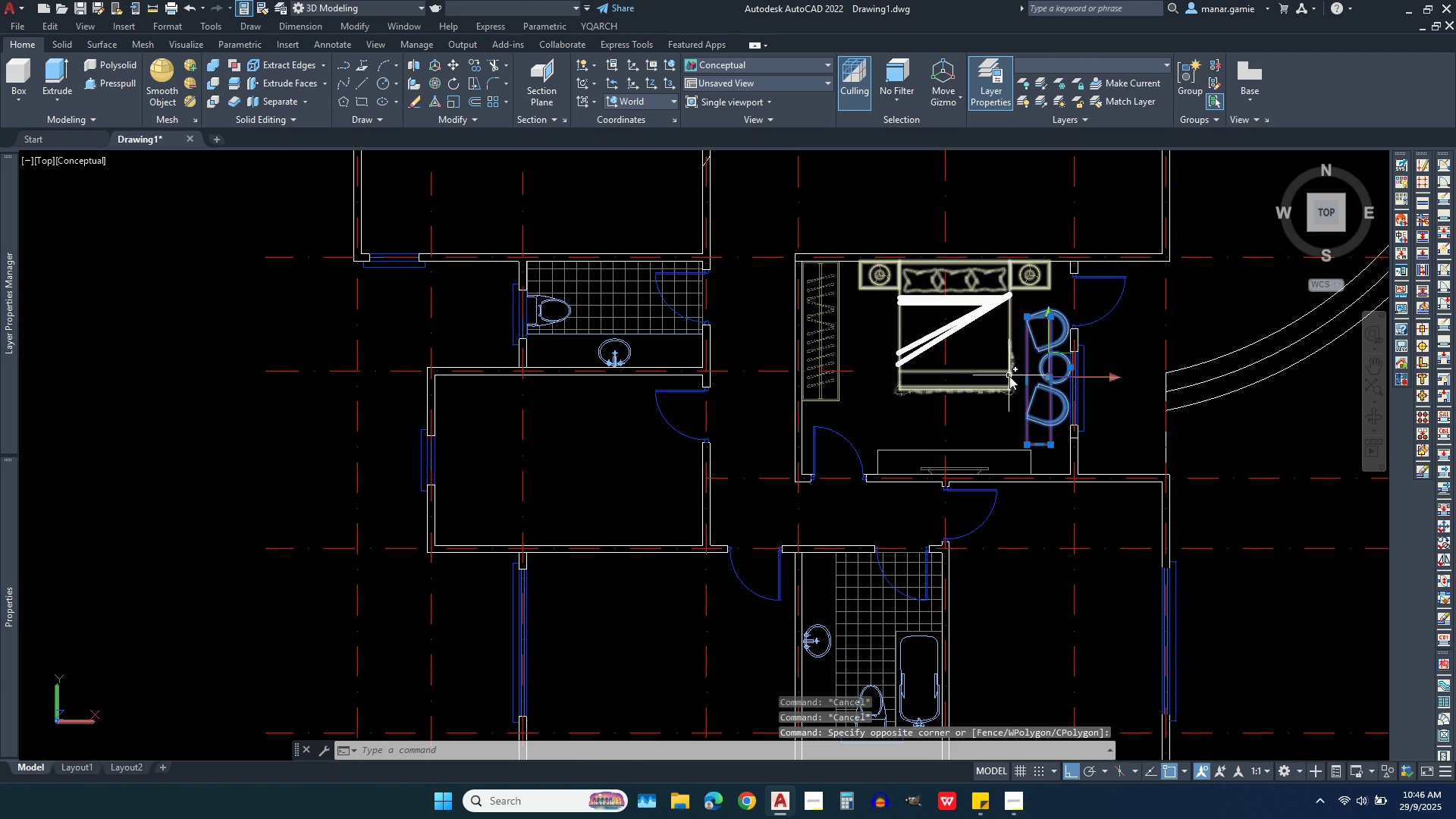 
key(Delete)
 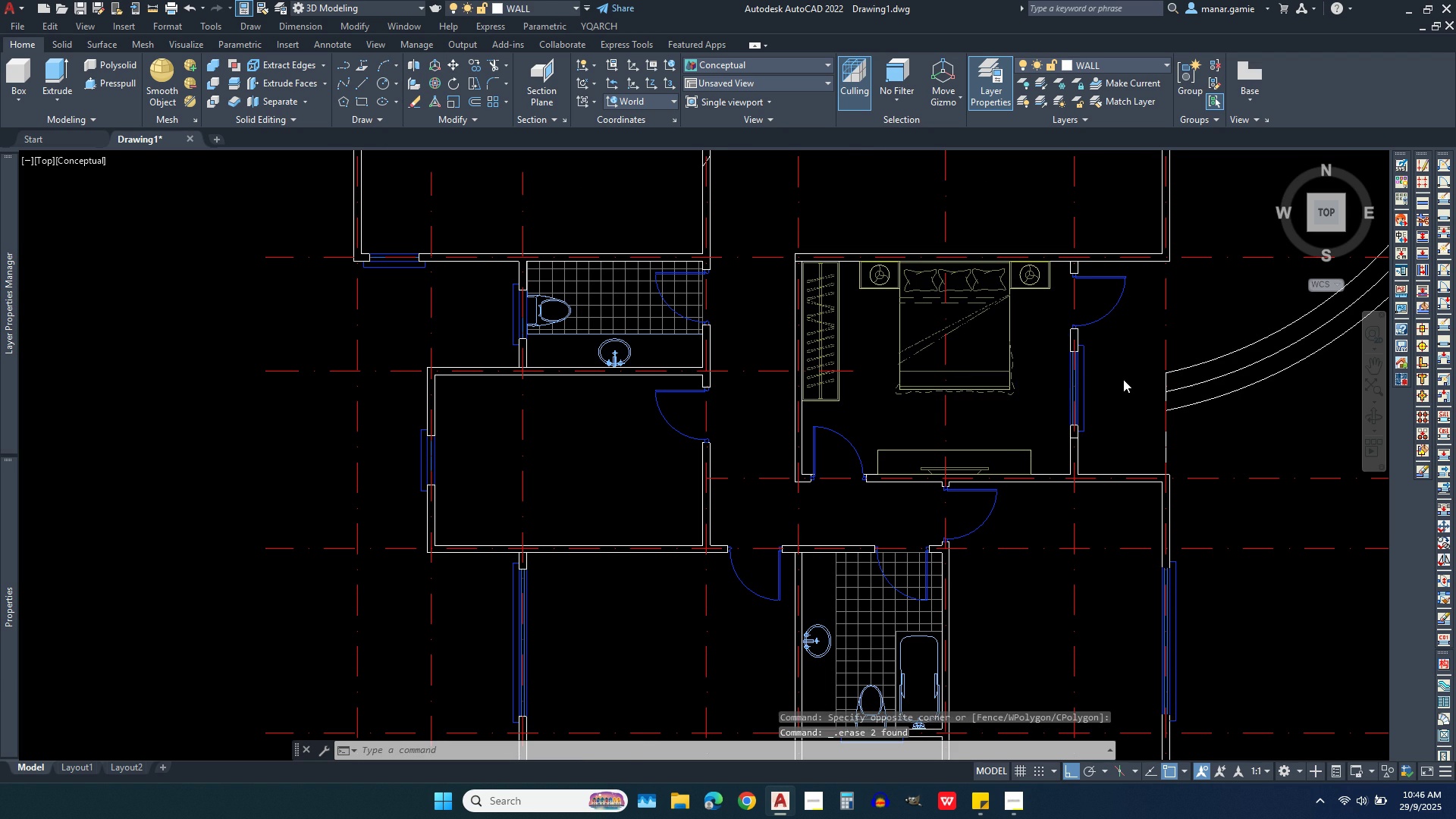 
scroll: coordinate [1134, 376], scroll_direction: down, amount: 2.0
 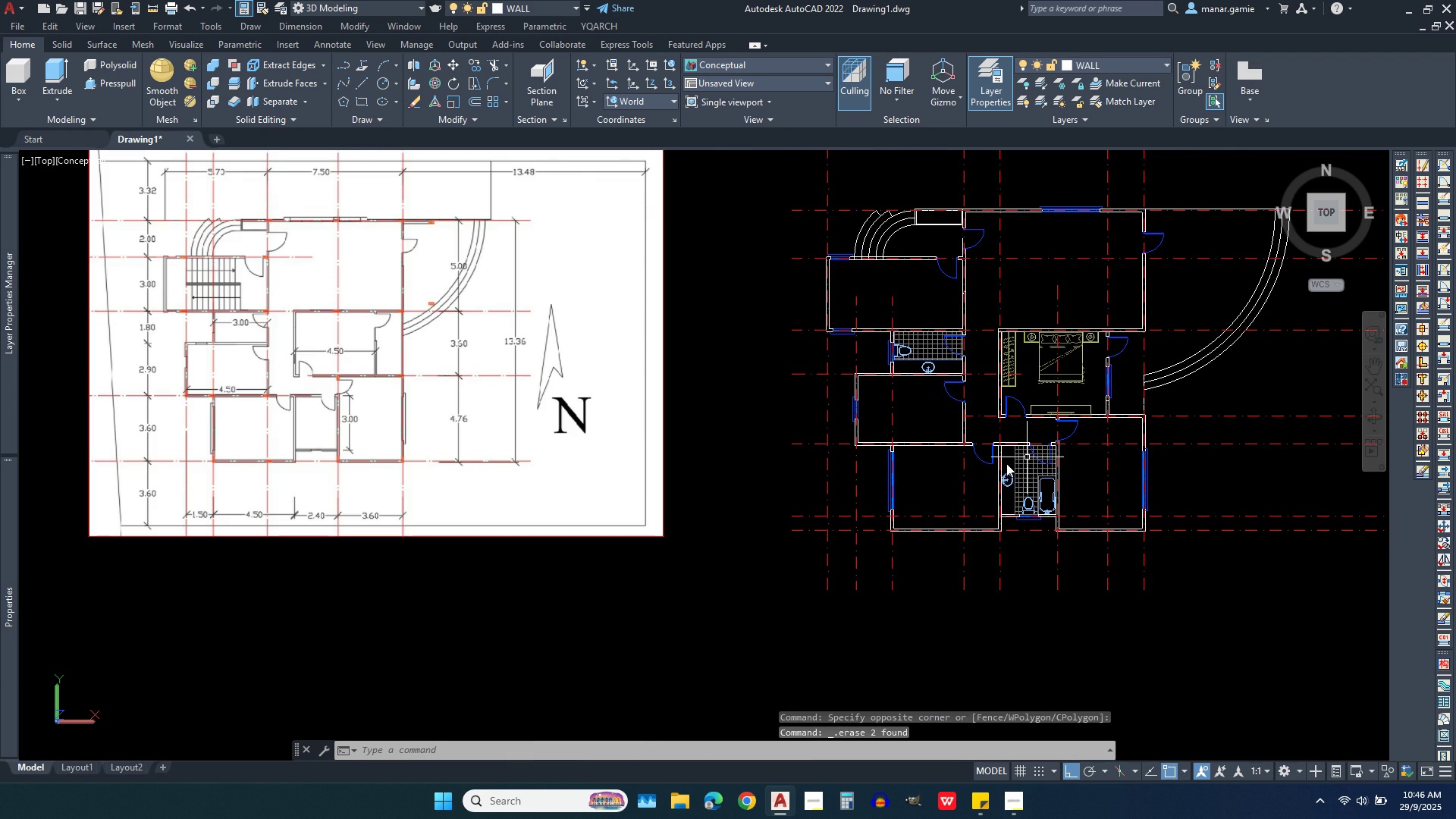 
scroll: coordinate [974, 472], scroll_direction: up, amount: 1.0
 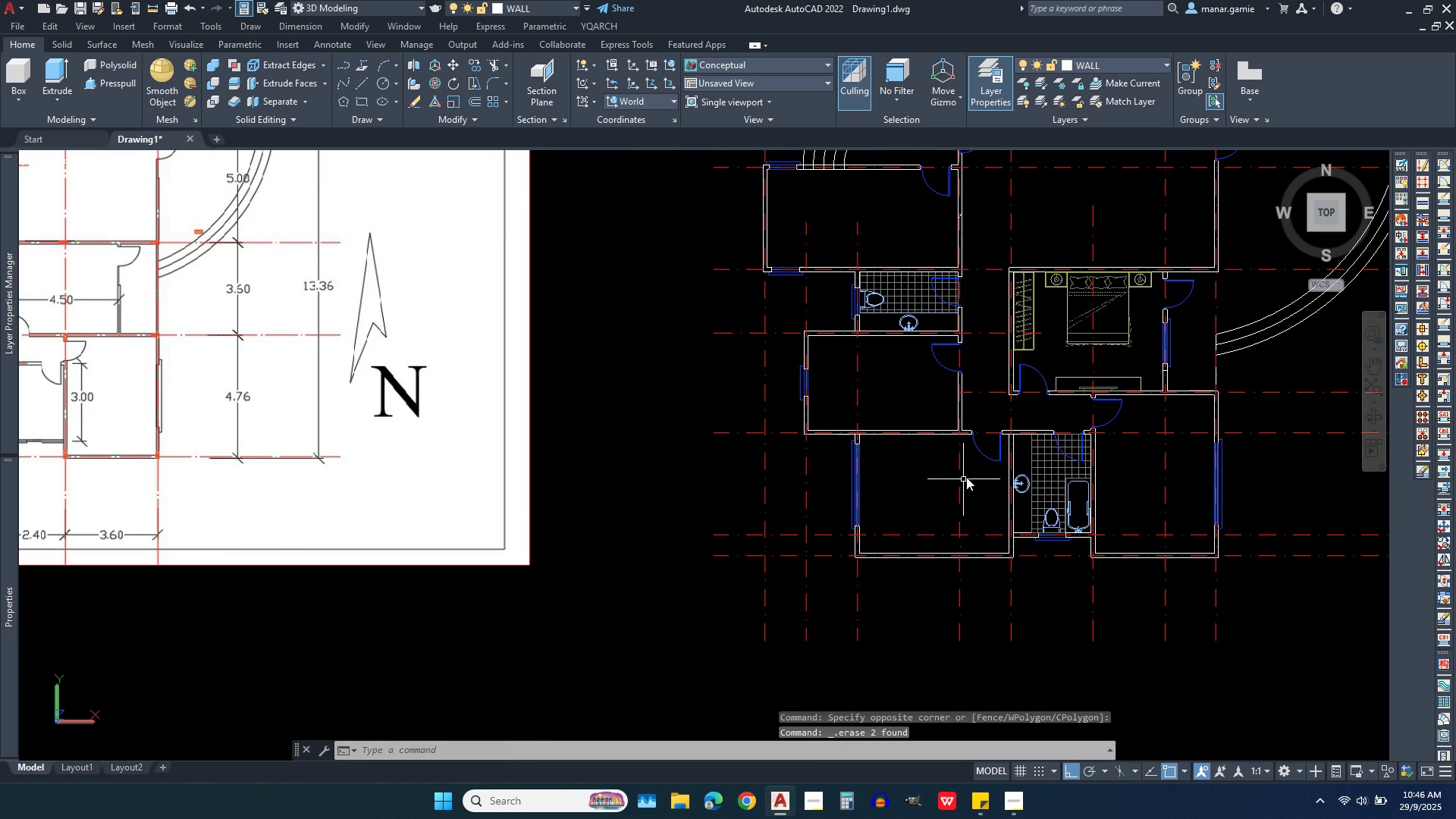 
scroll: coordinate [993, 450], scroll_direction: down, amount: 1.0
 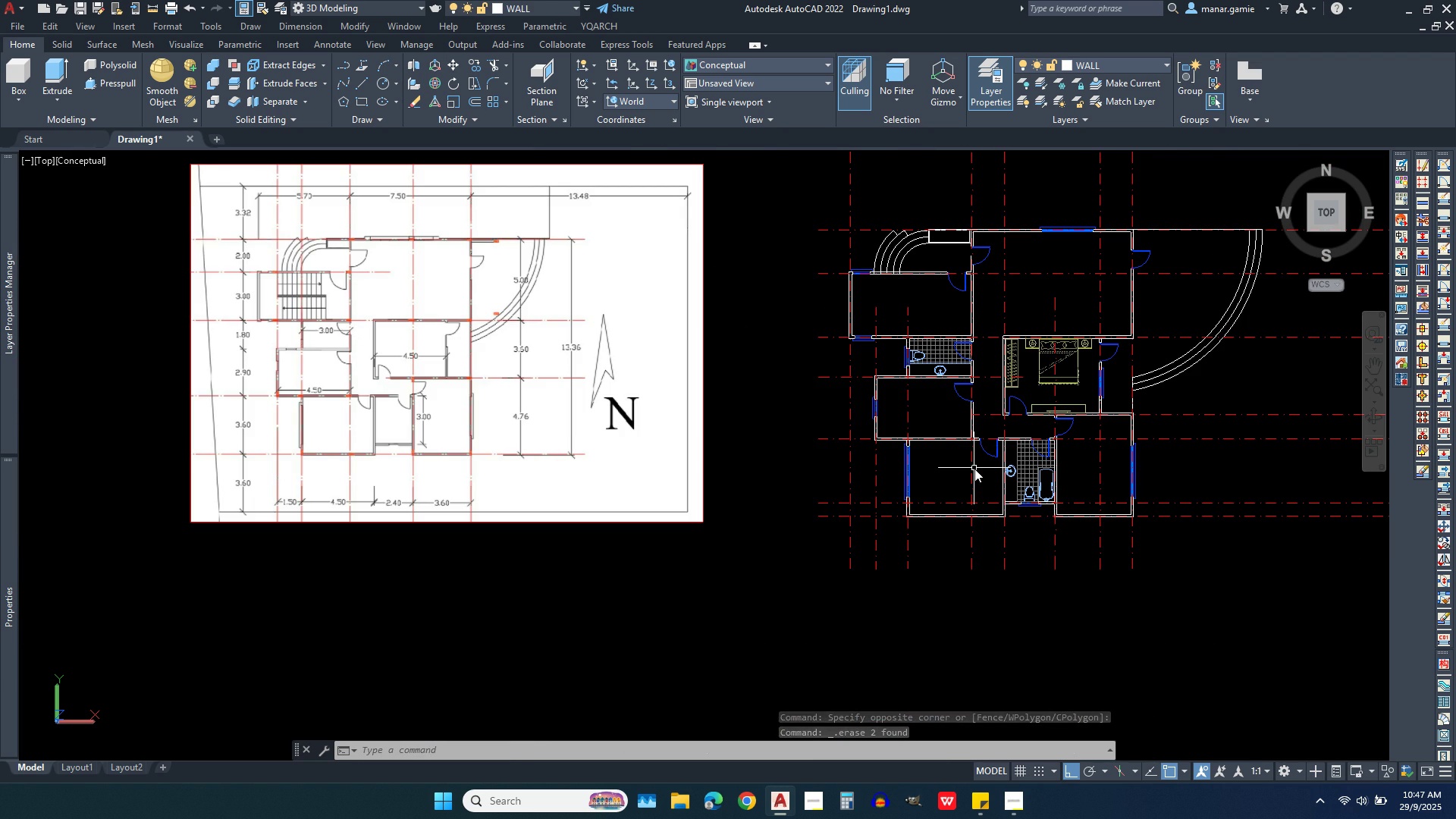 
scroll: coordinate [967, 472], scroll_direction: up, amount: 2.0
 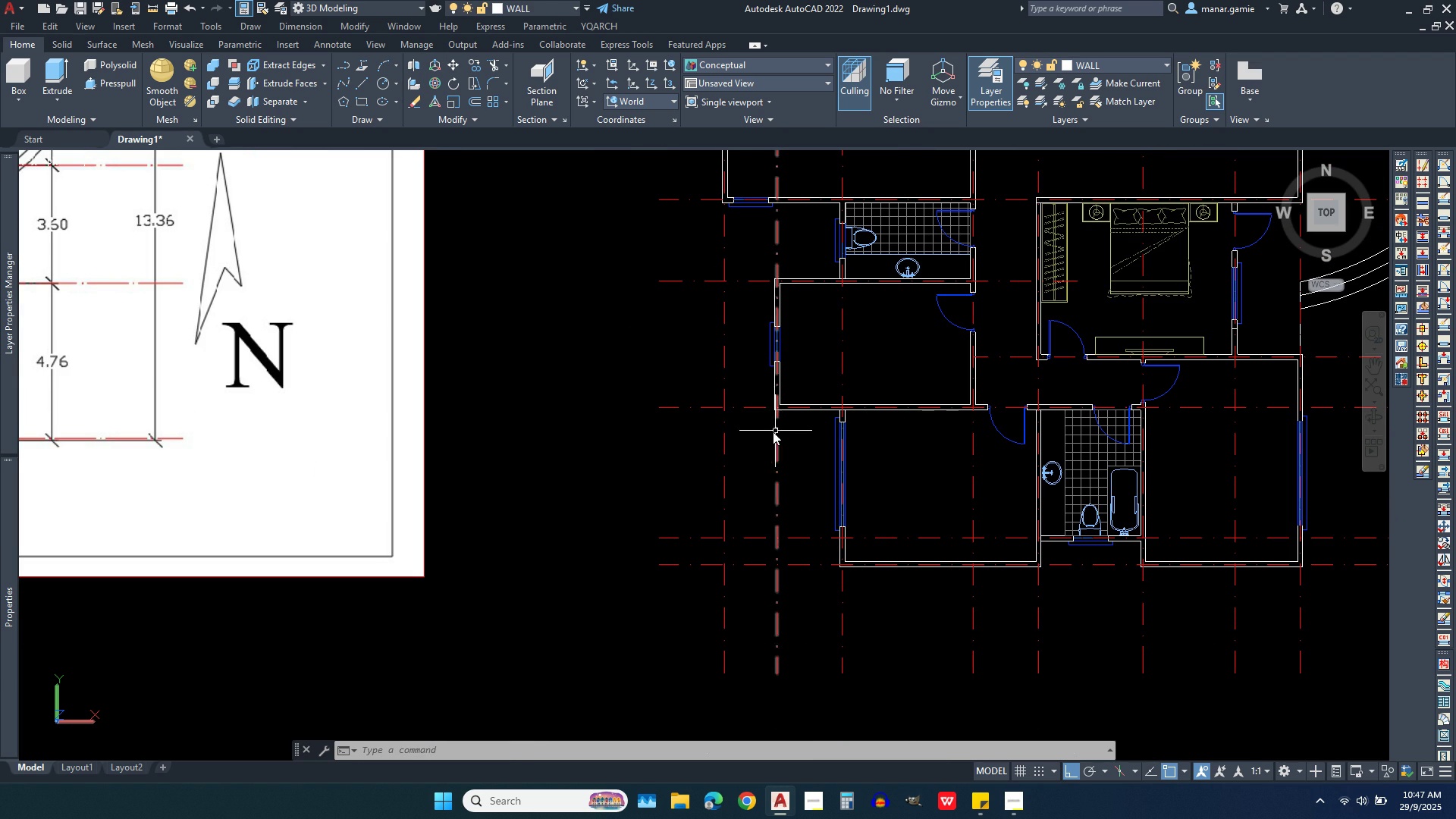 
type(jj)
 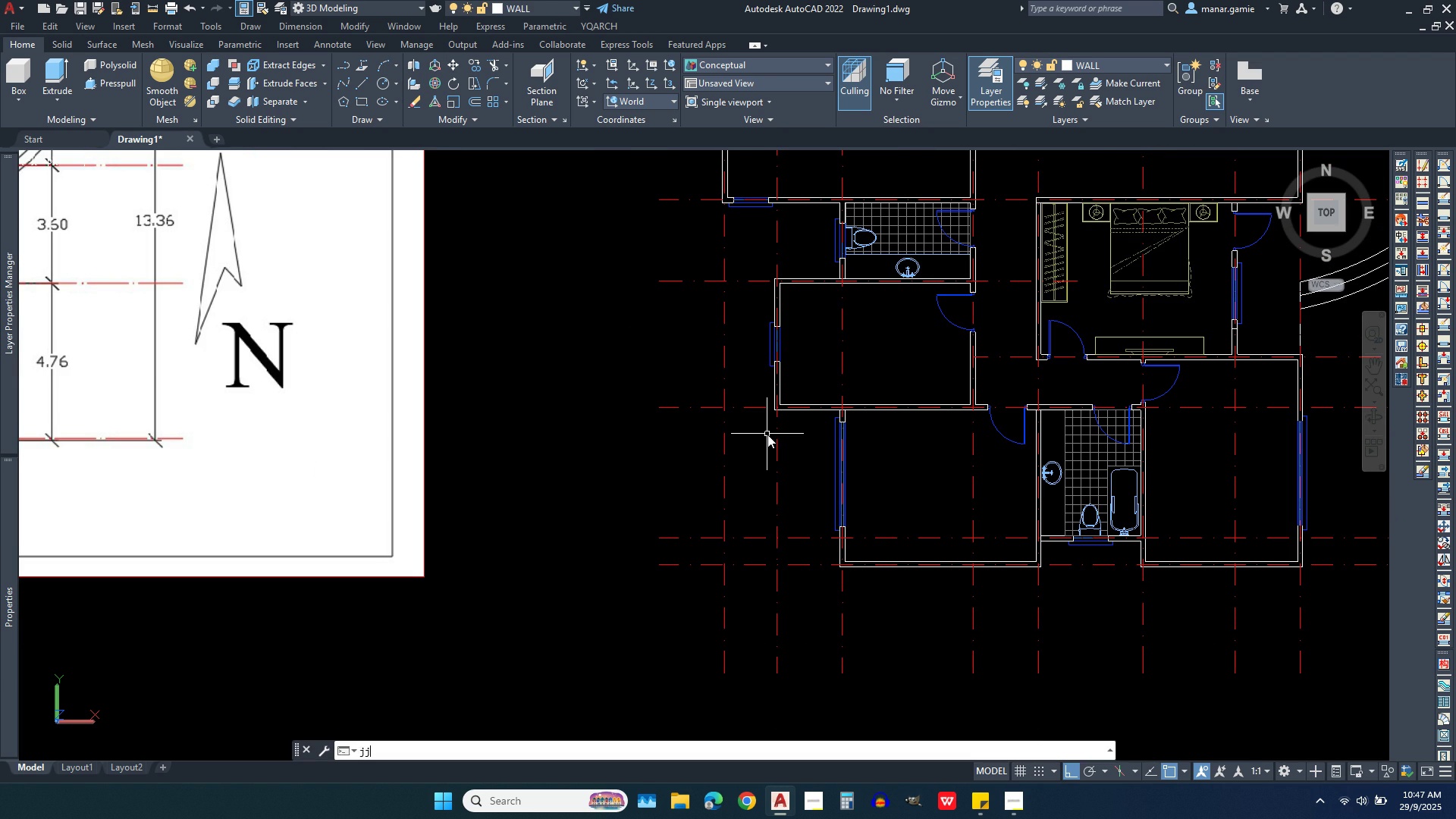 
key(Enter)
 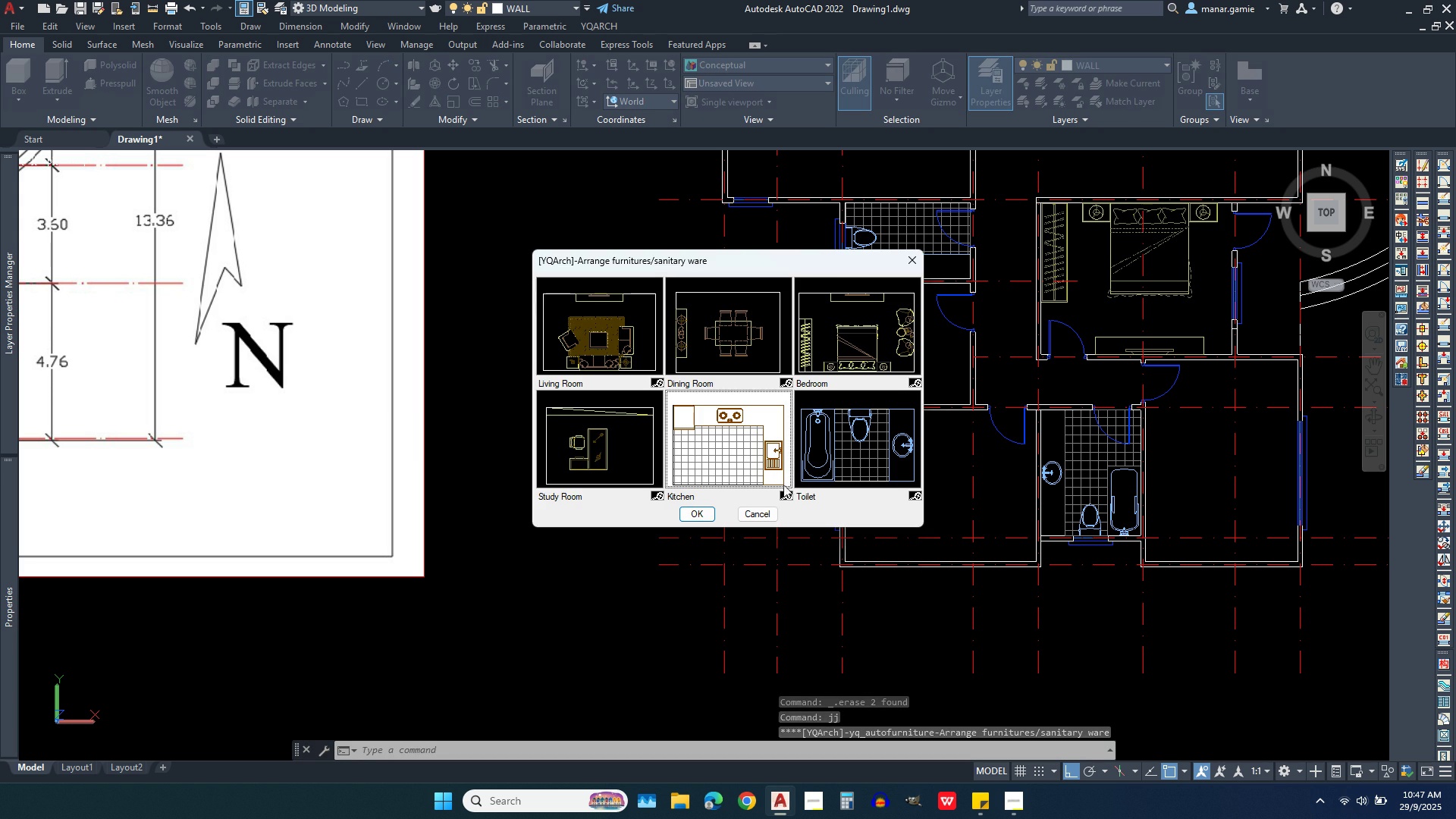 
left_click([696, 514])
 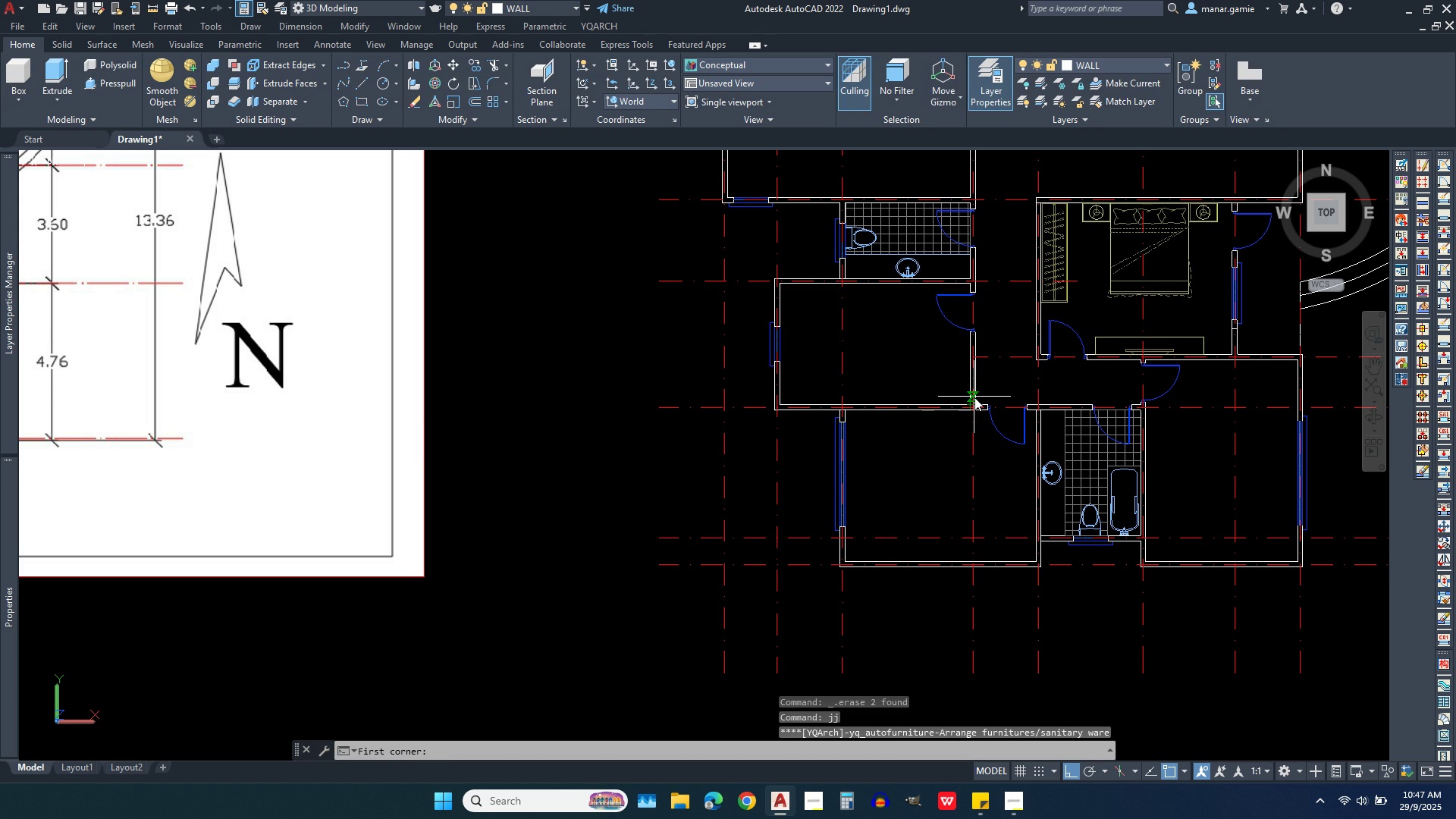 
scroll: coordinate [969, 400], scroll_direction: up, amount: 4.0
 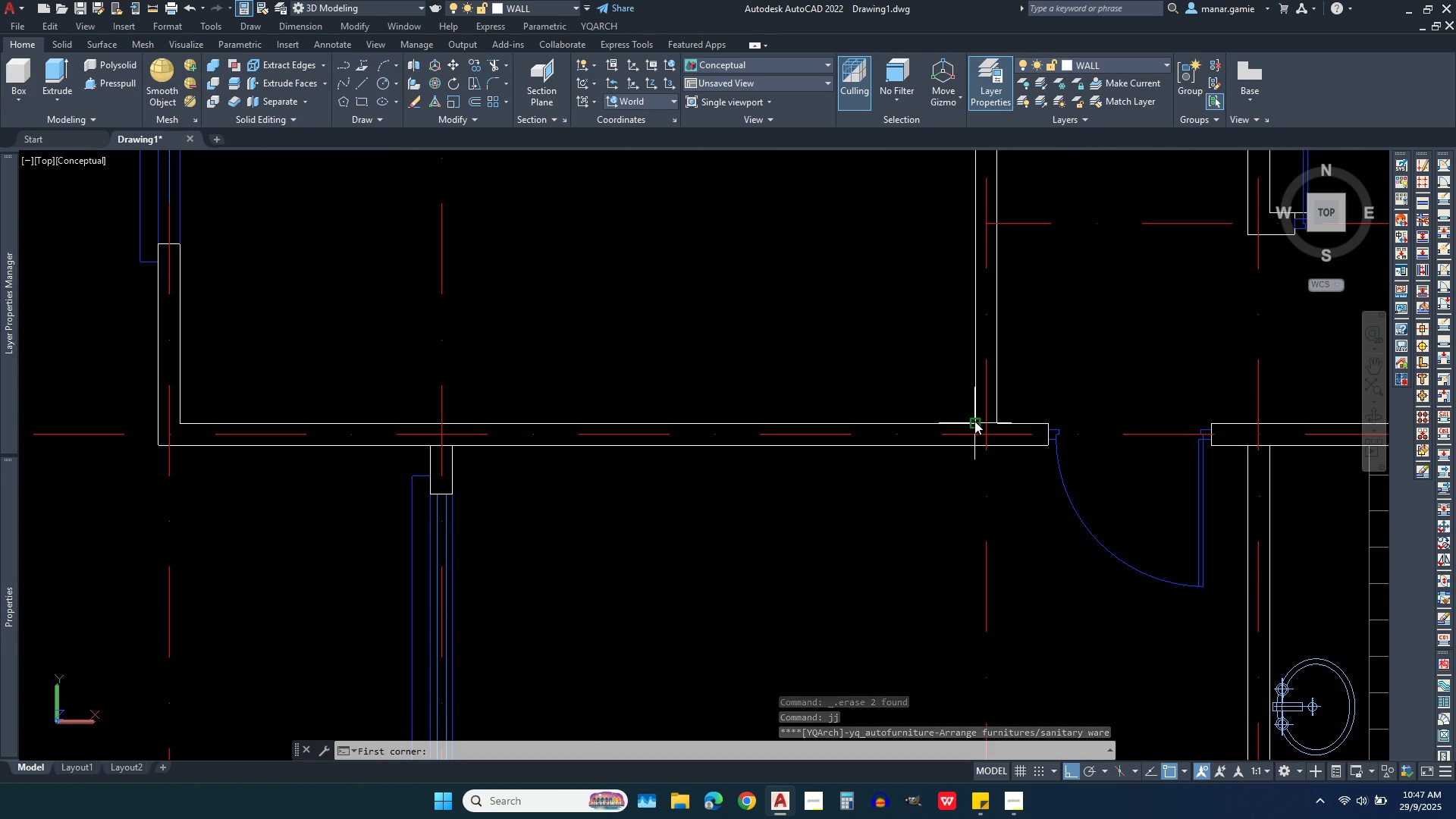 
left_click([974, 421])
 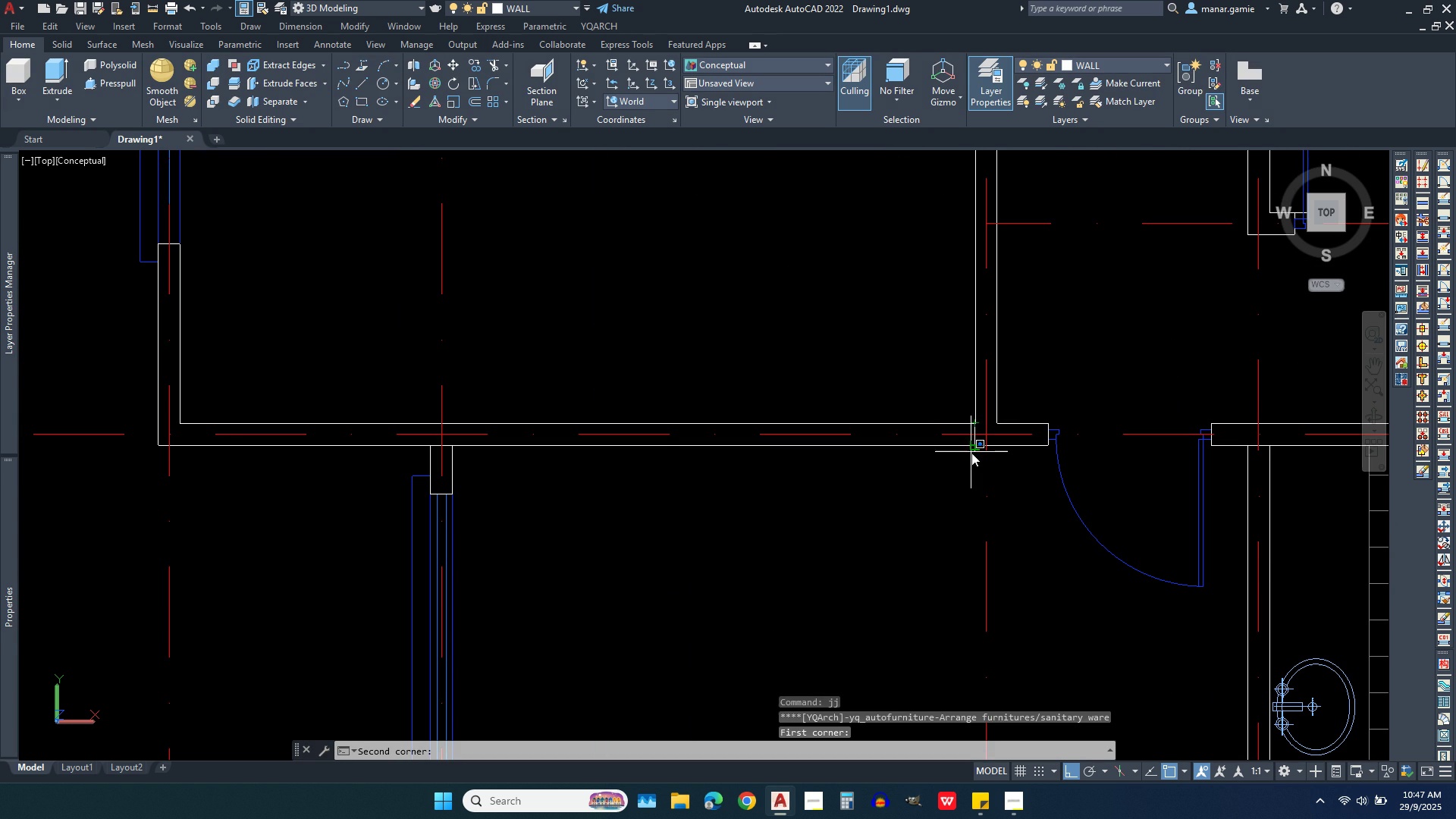 
scroll: coordinate [971, 453], scroll_direction: down, amount: 2.0
 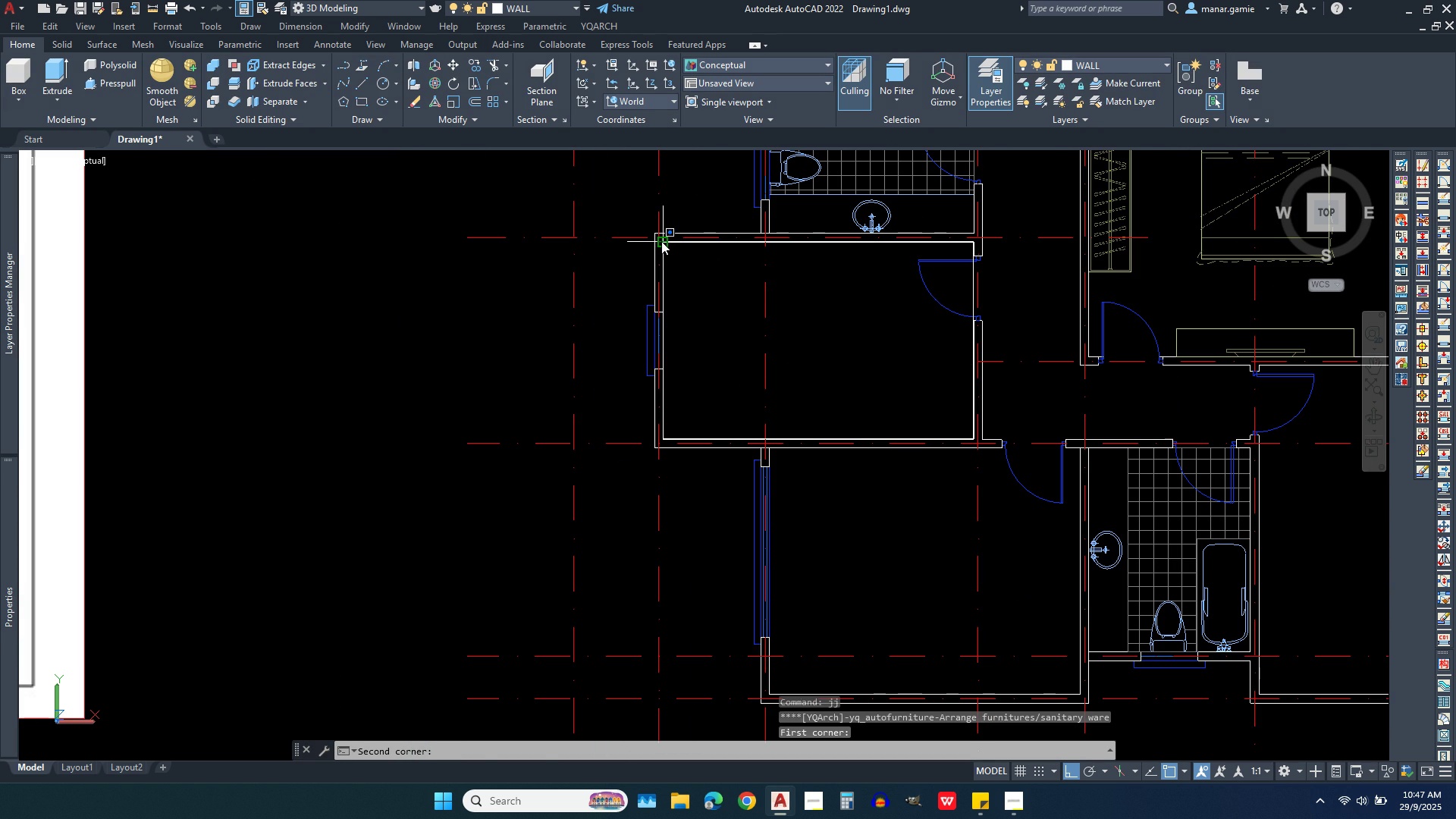 
left_click([661, 241])
 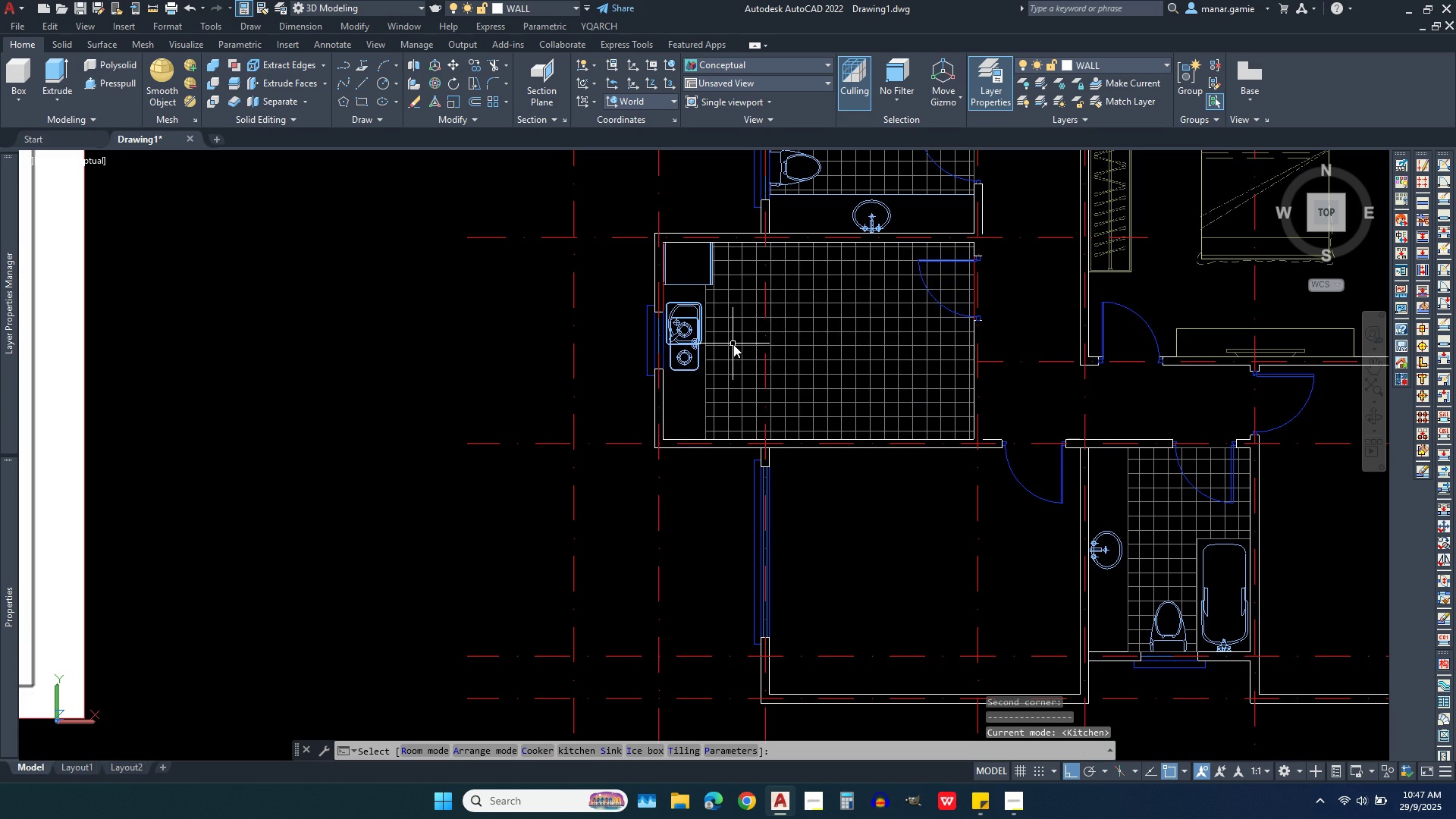 
mouse_move([730, 378])
 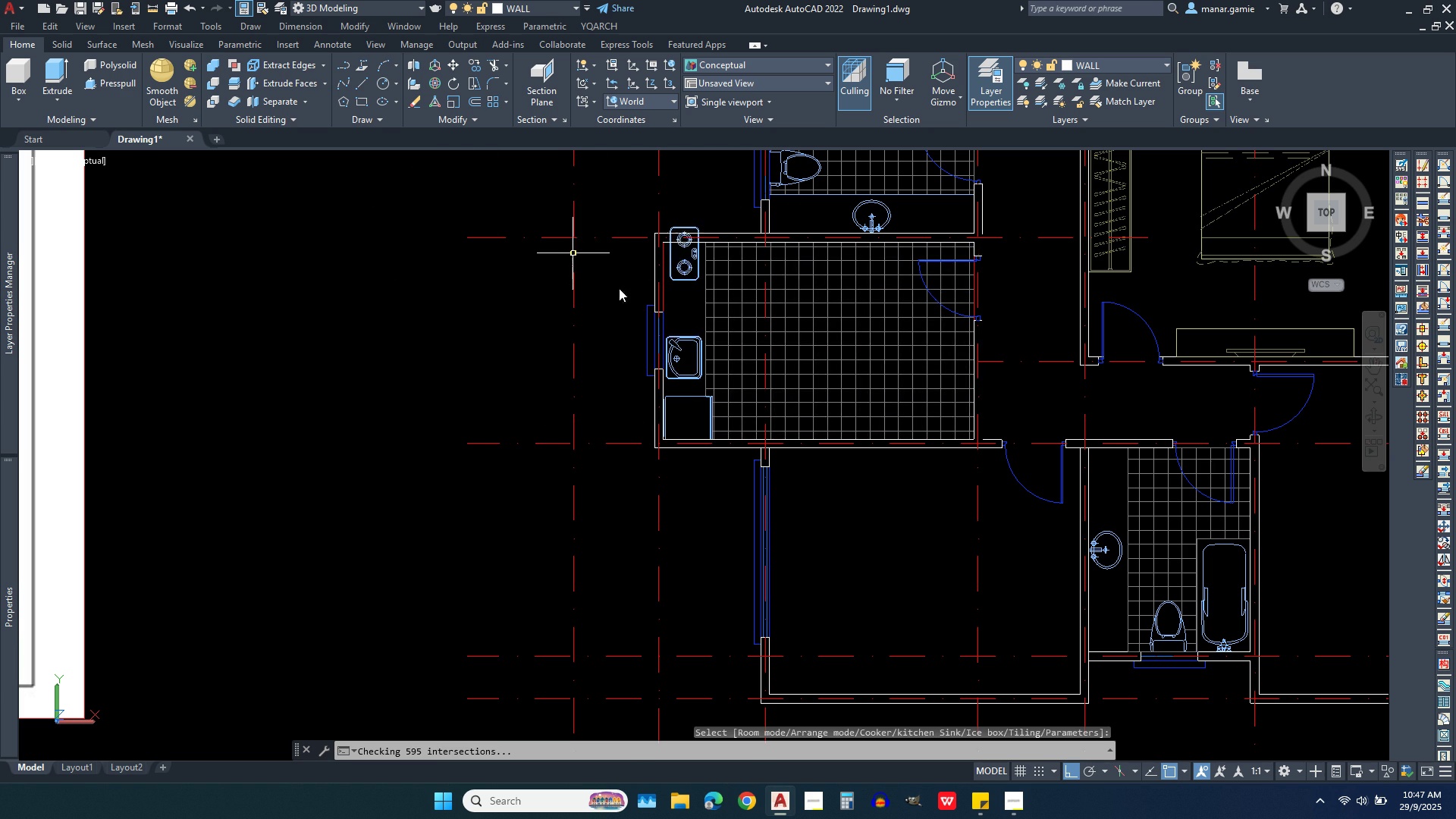 
wait(20.64)
 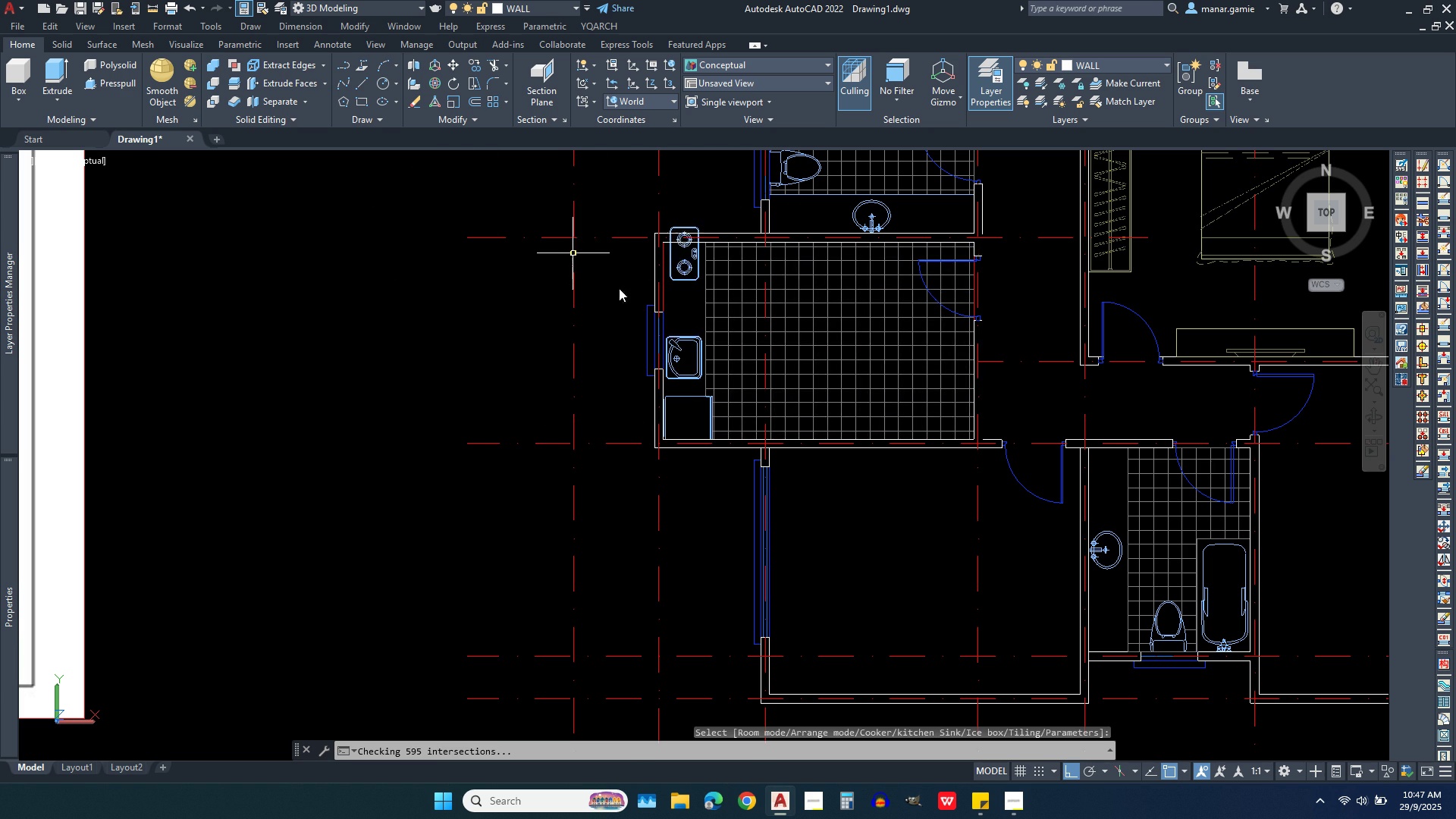 
mouse_move([693, 278])
 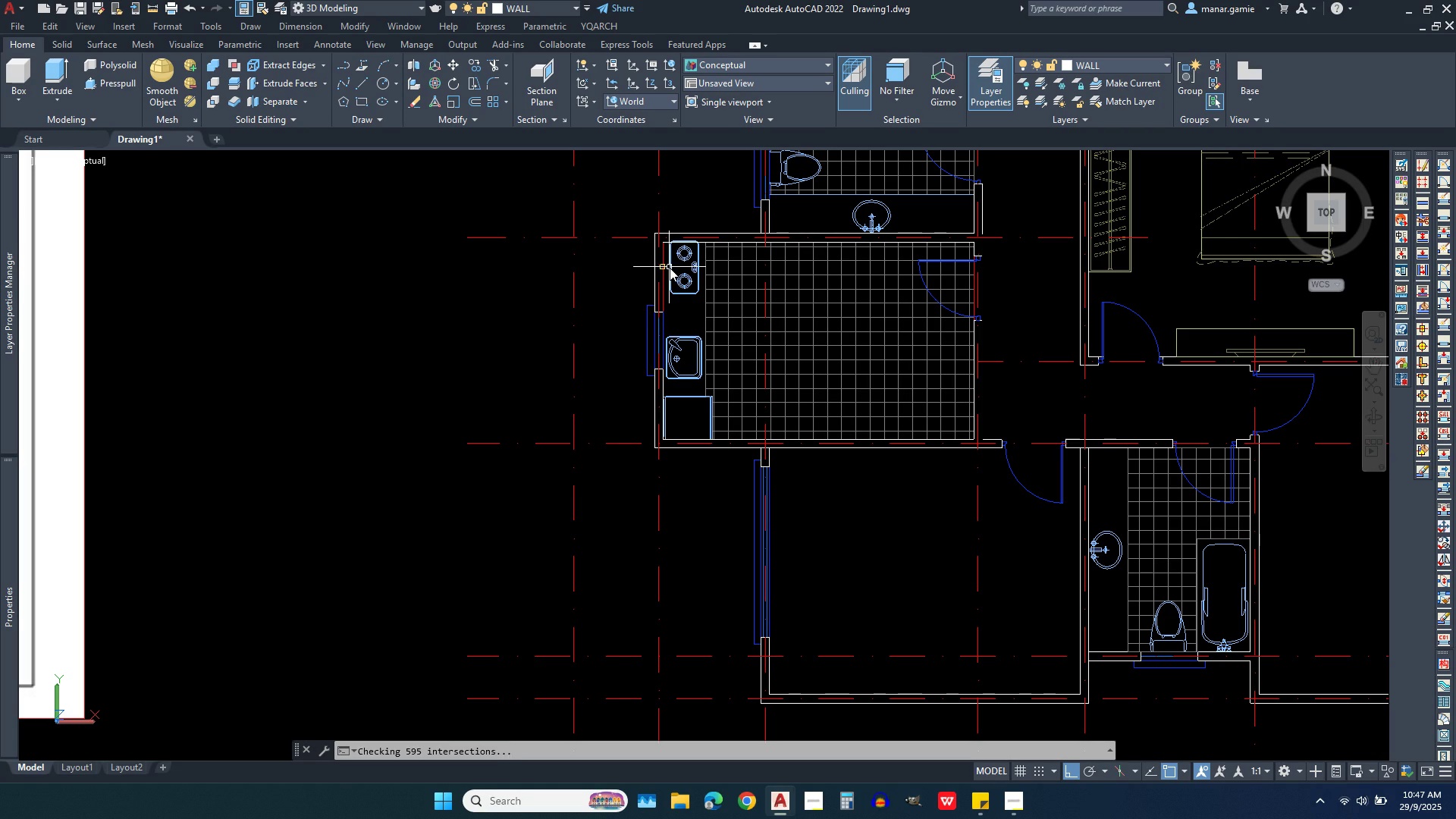 
left_click([670, 268])
 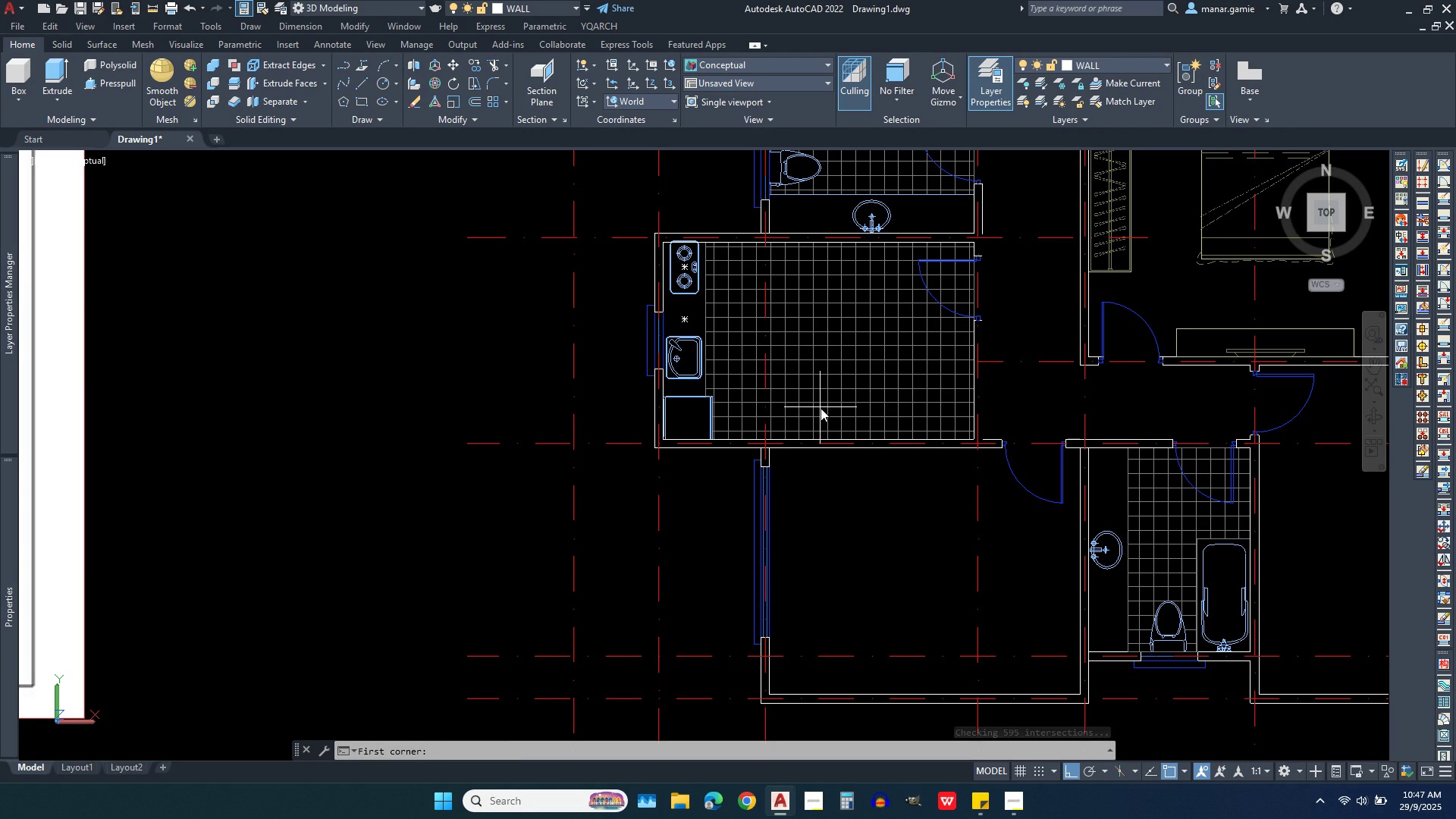 
wait(6.34)
 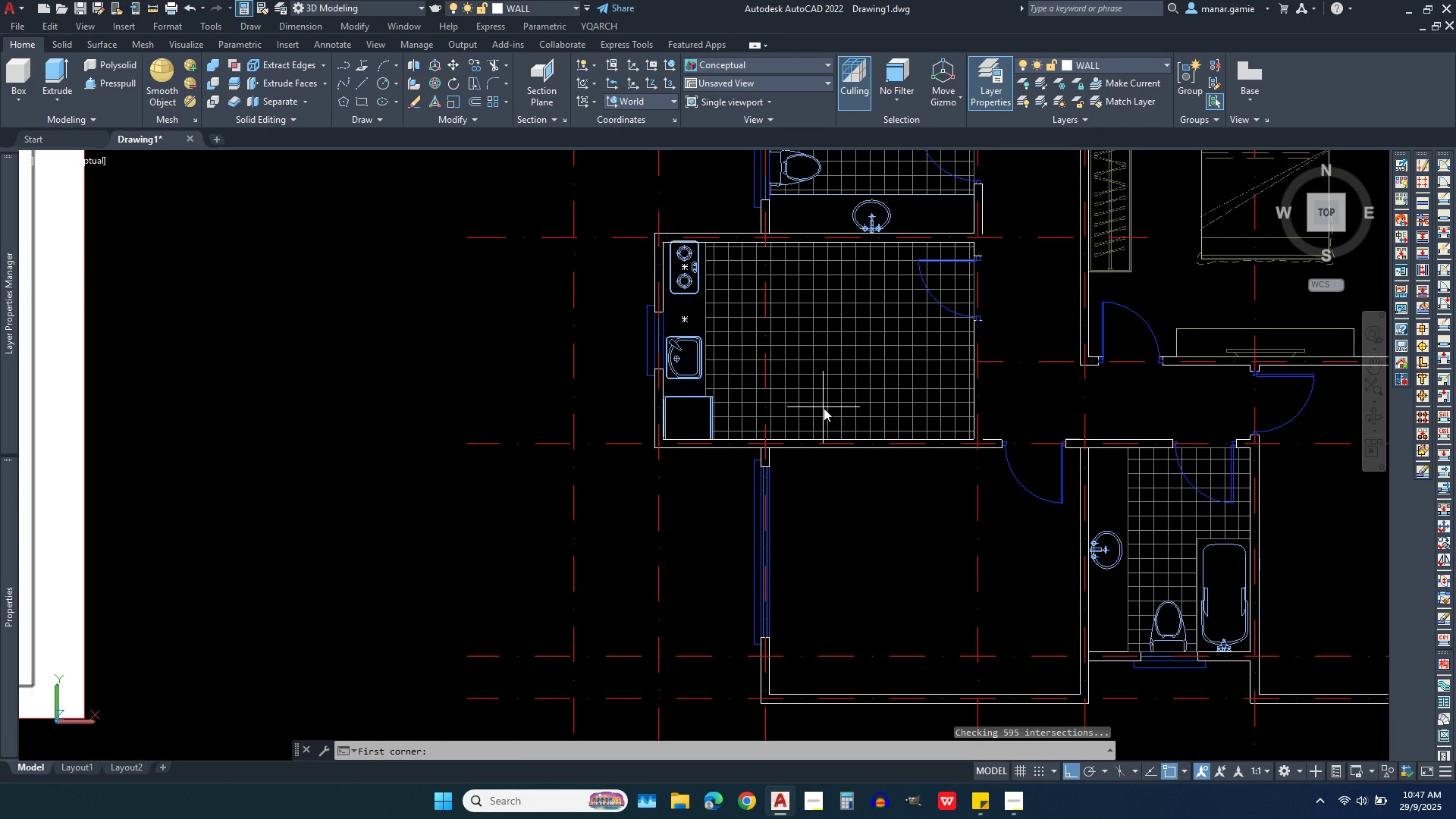 
scroll: coordinate [799, 395], scroll_direction: down, amount: 1.0
 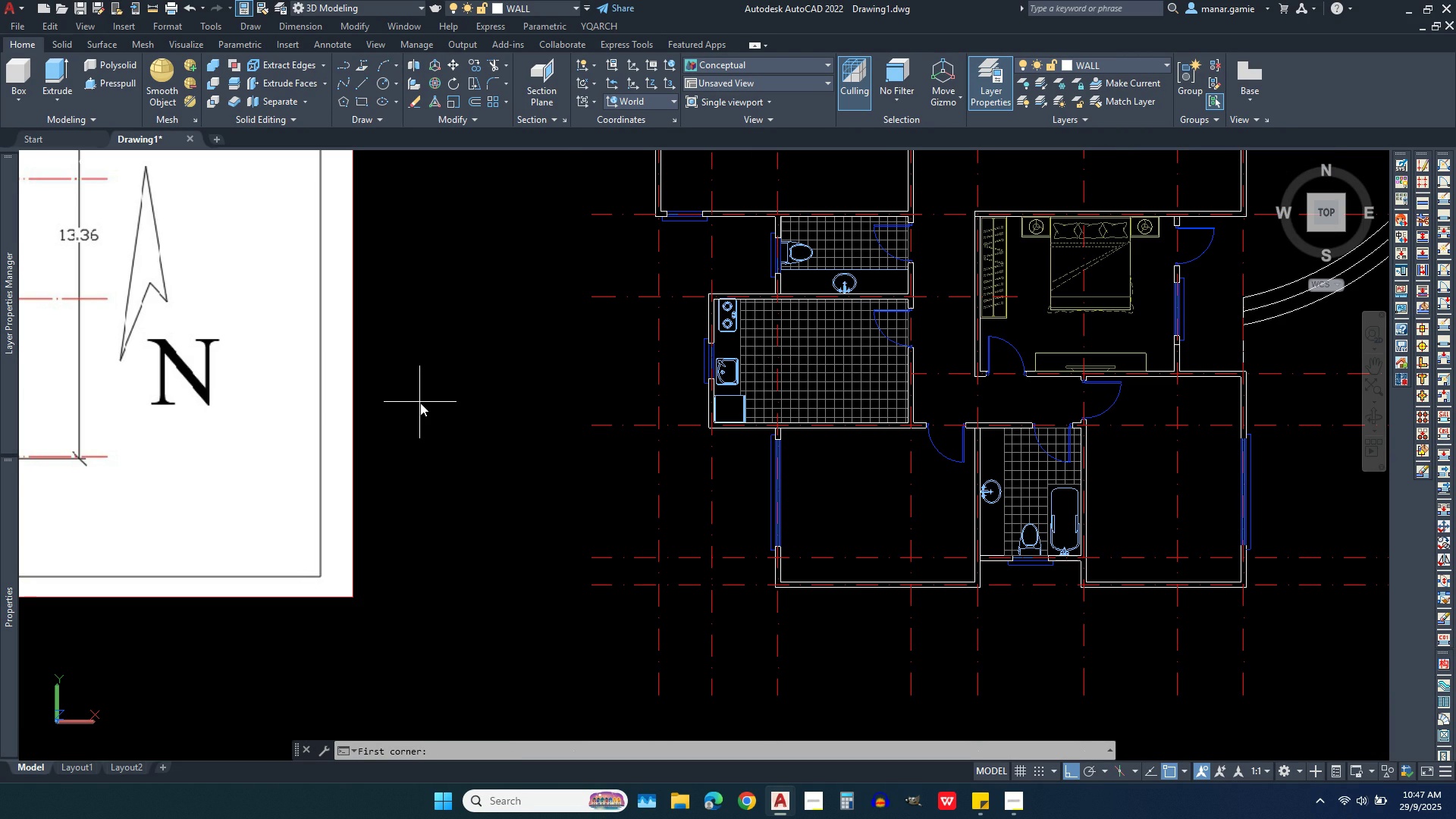 
type(jj)
 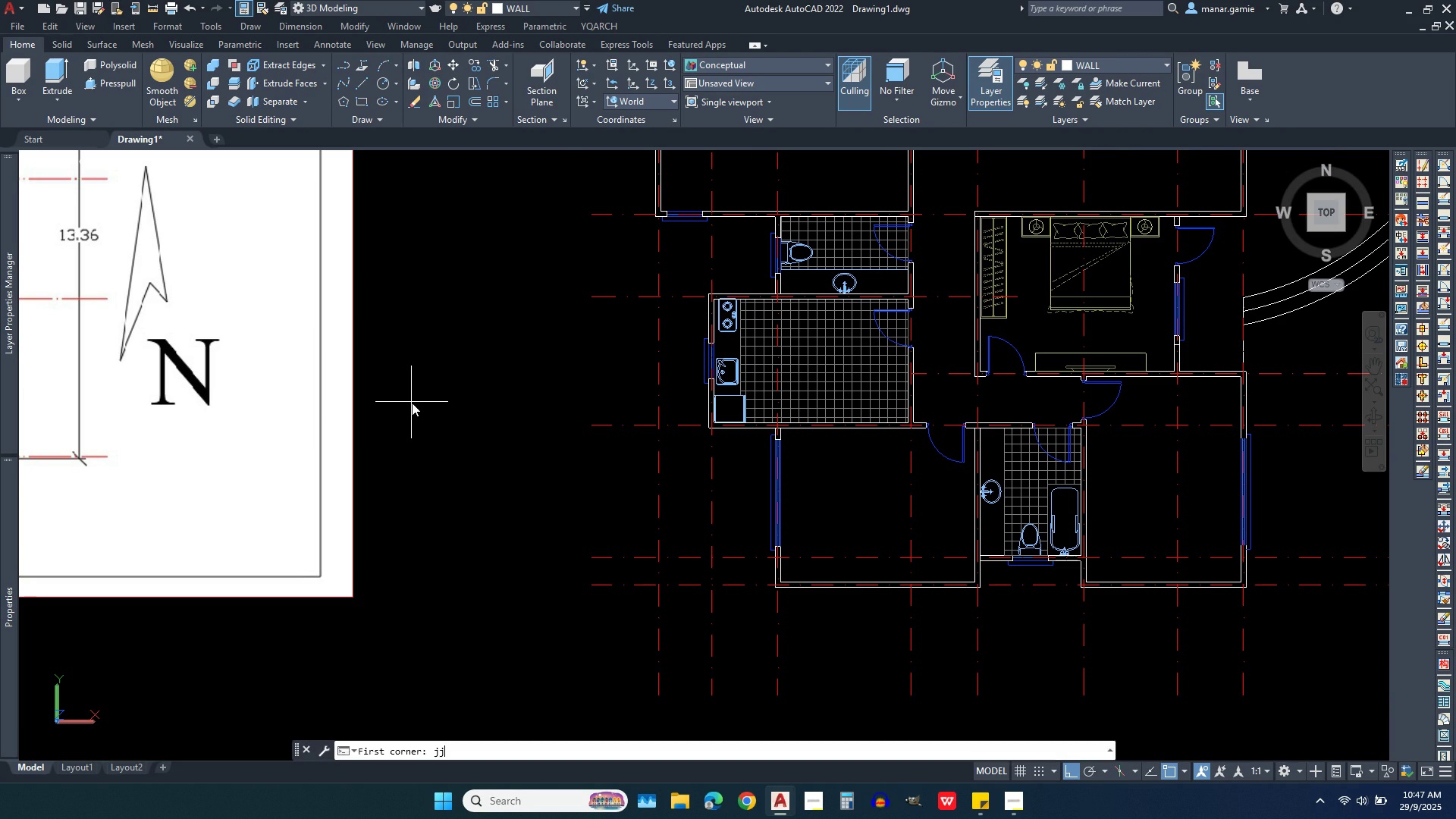 
key(Enter)